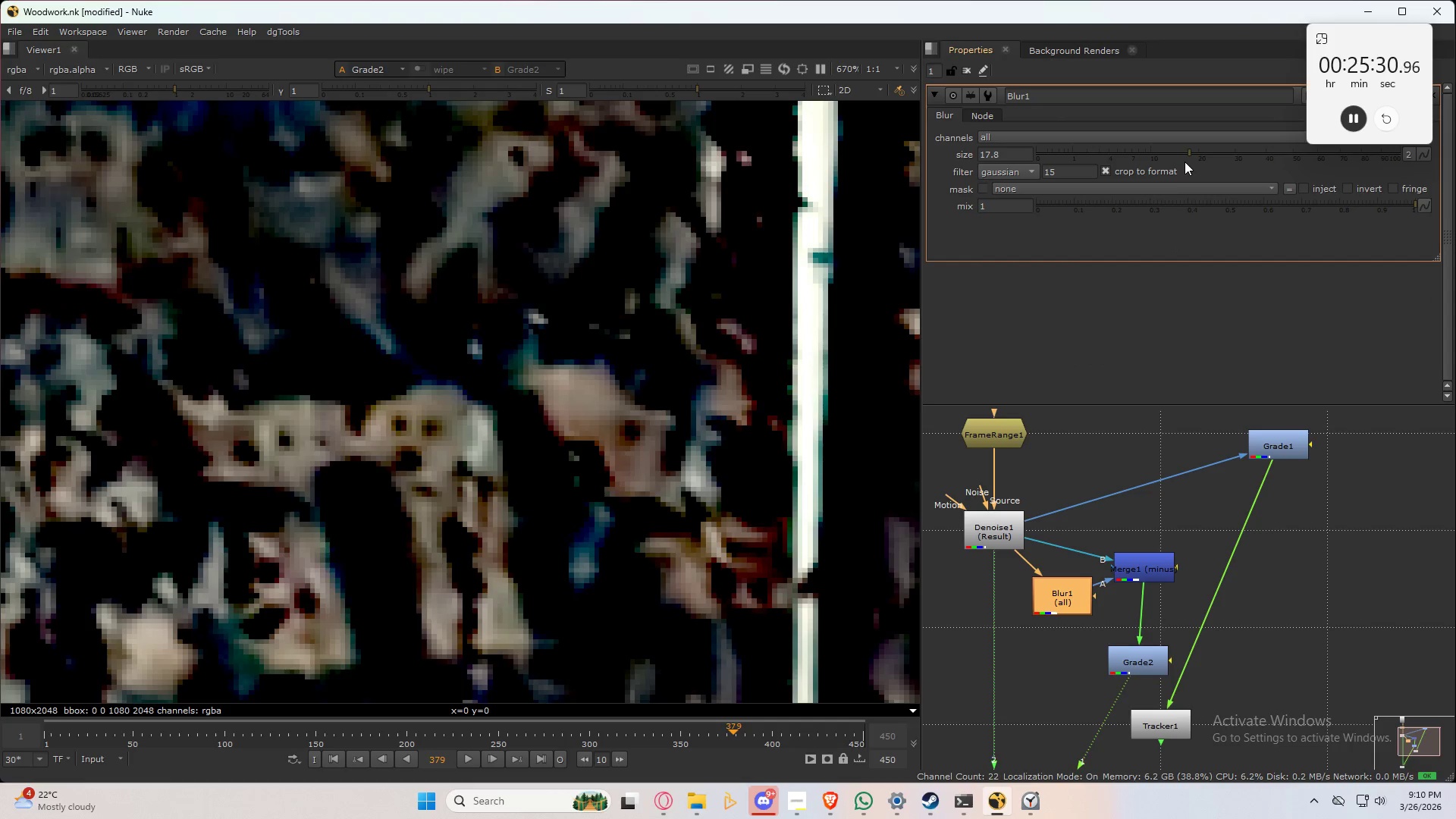 
left_click_drag(start_coordinate=[1189, 148], to_coordinate=[1149, 162])
 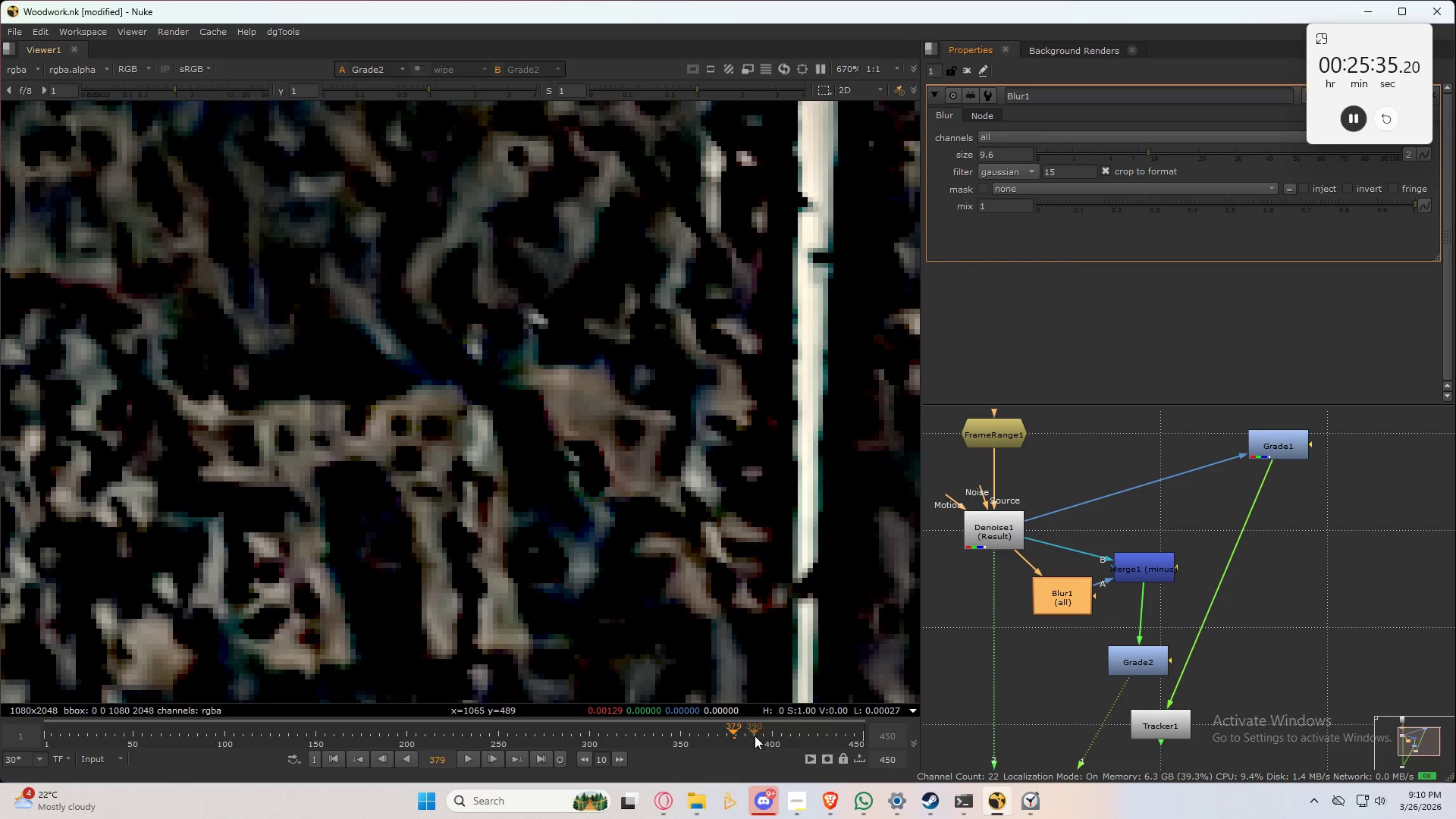 
left_click_drag(start_coordinate=[754, 736], to_coordinate=[764, 730])
 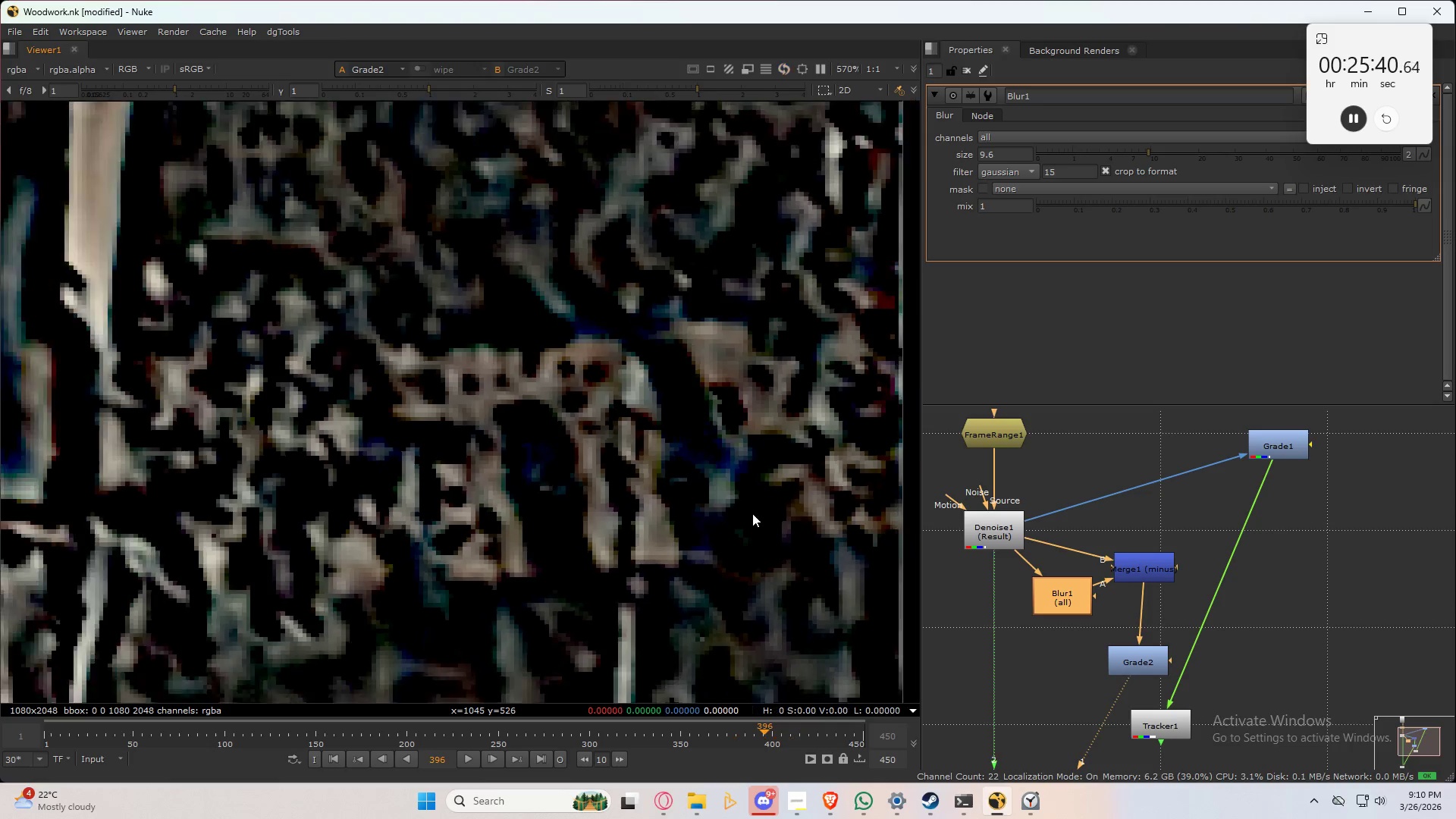 
scroll: coordinate [755, 498], scroll_direction: down, amount: 9.0
 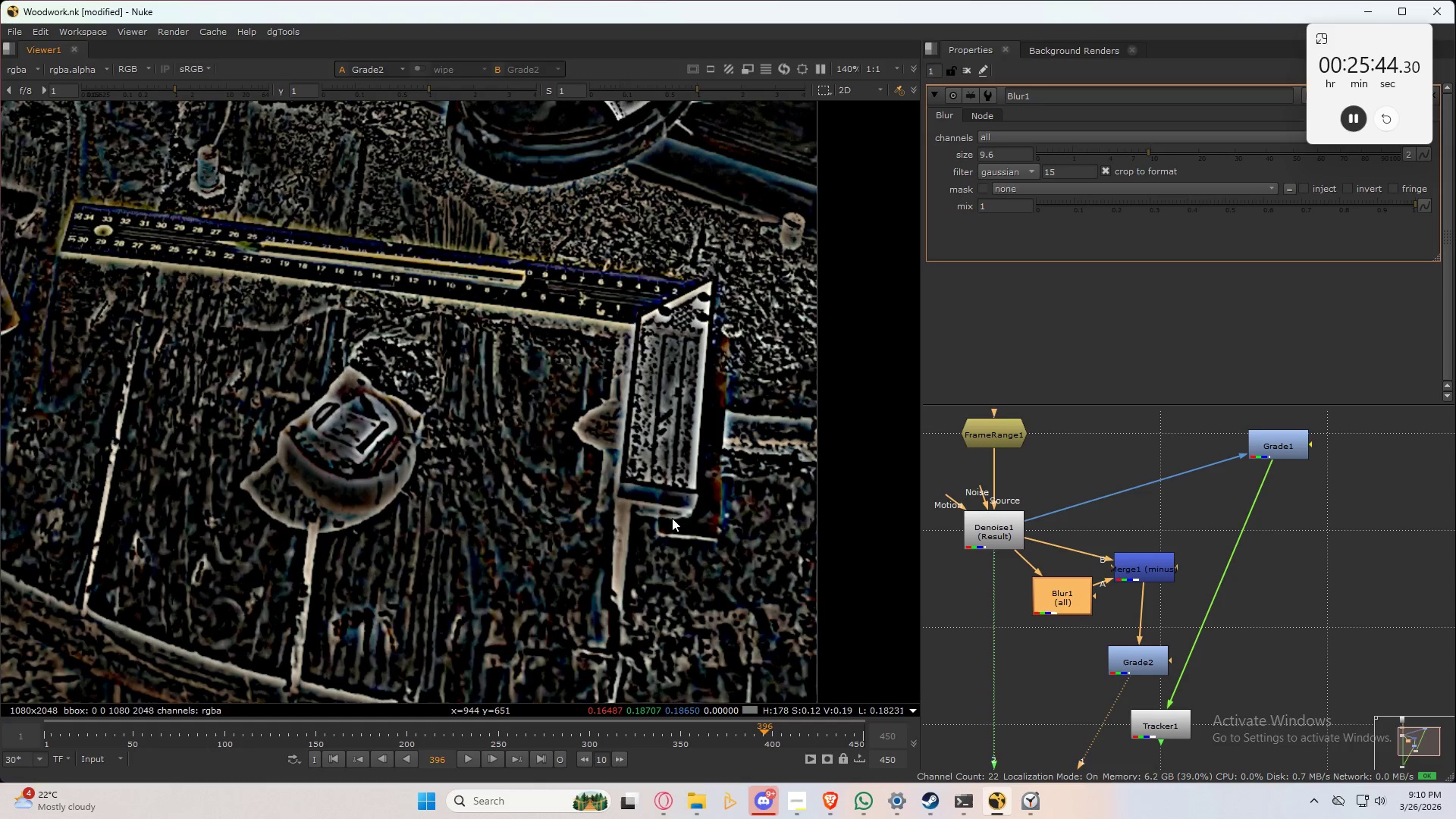 
scroll: coordinate [727, 232], scroll_direction: up, amount: 7.0
 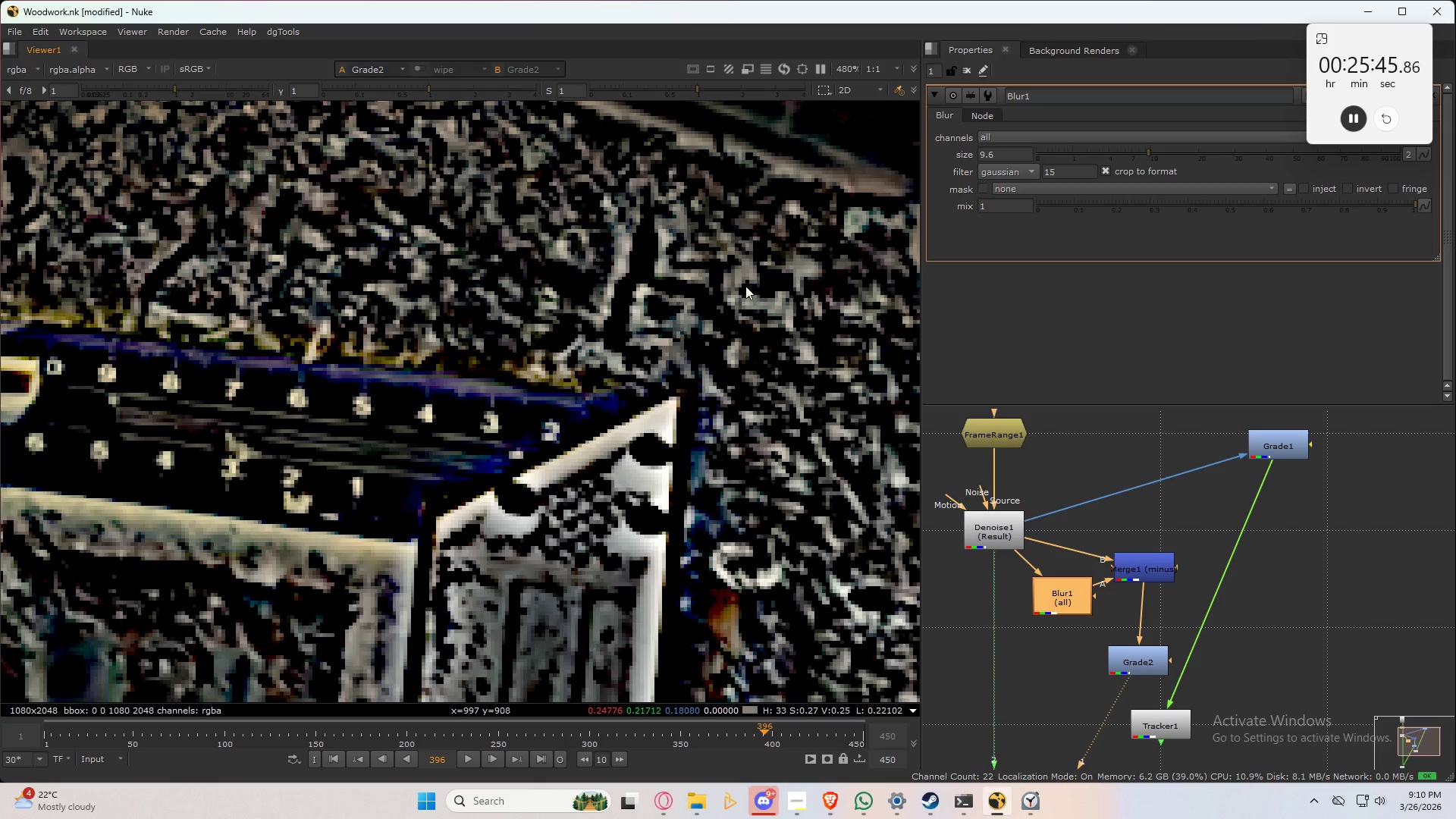 
scroll: coordinate [774, 375], scroll_direction: down, amount: 3.0
 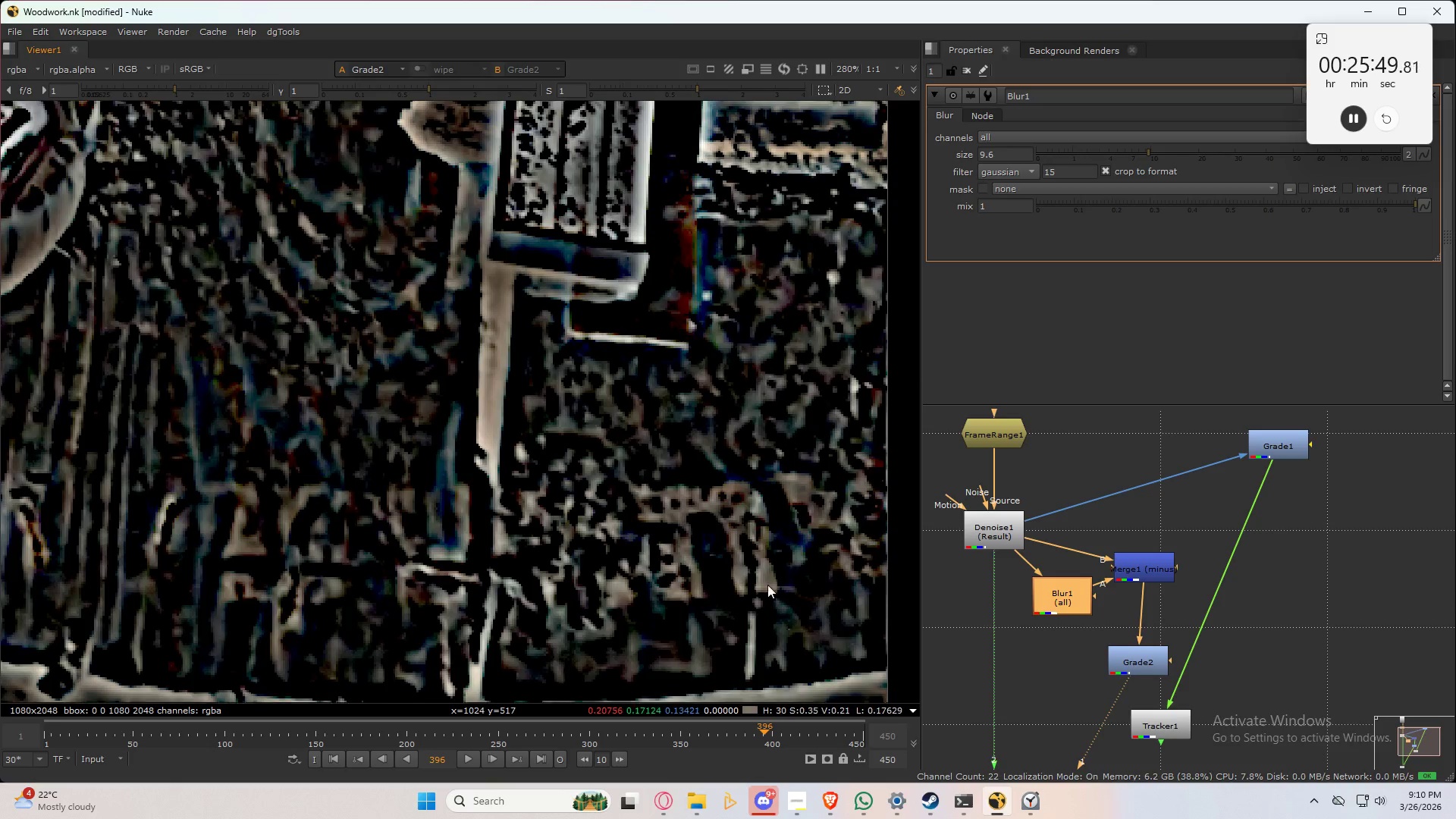 
double_click([1155, 727])
 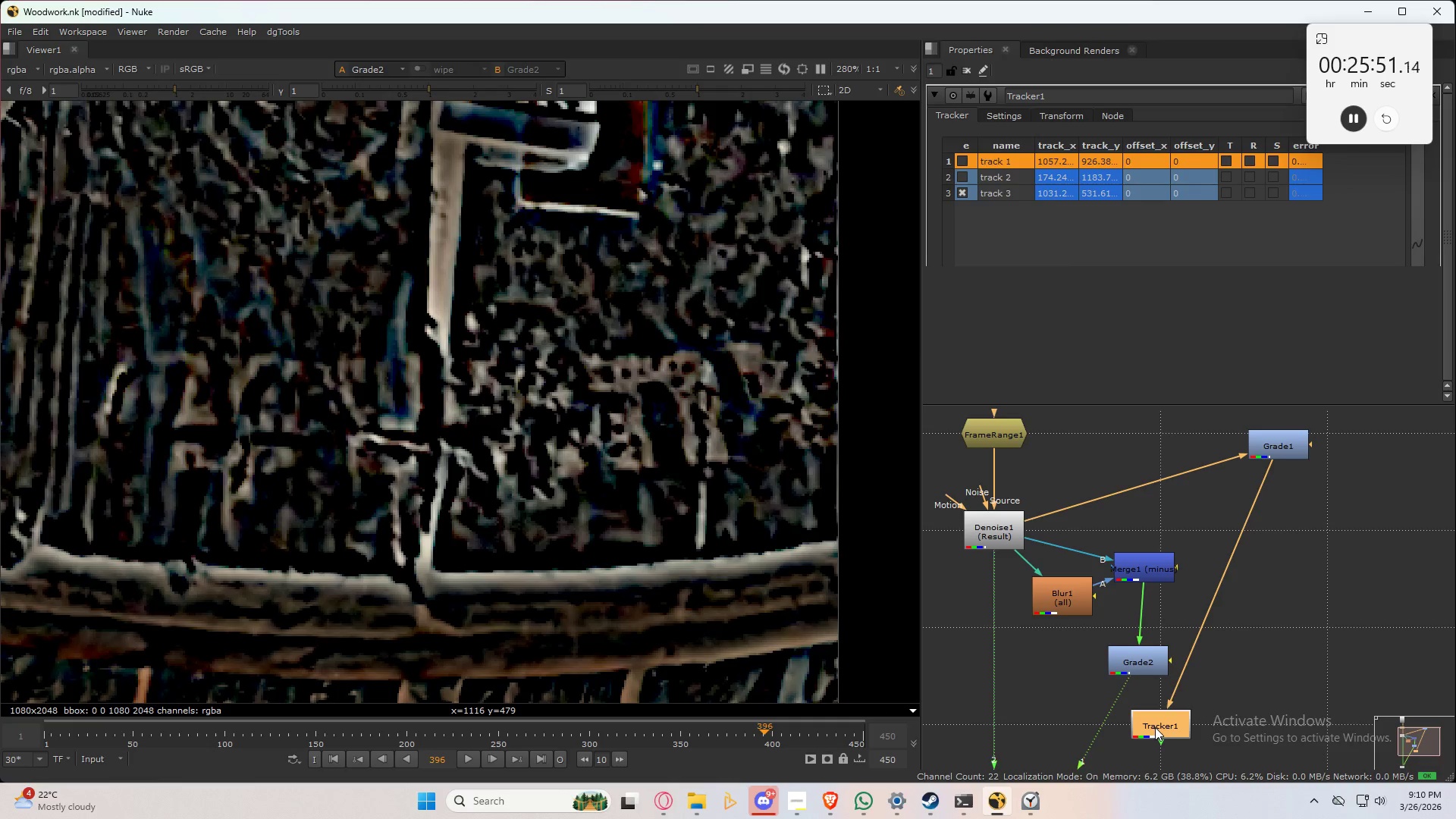 
triple_click([1155, 727])
 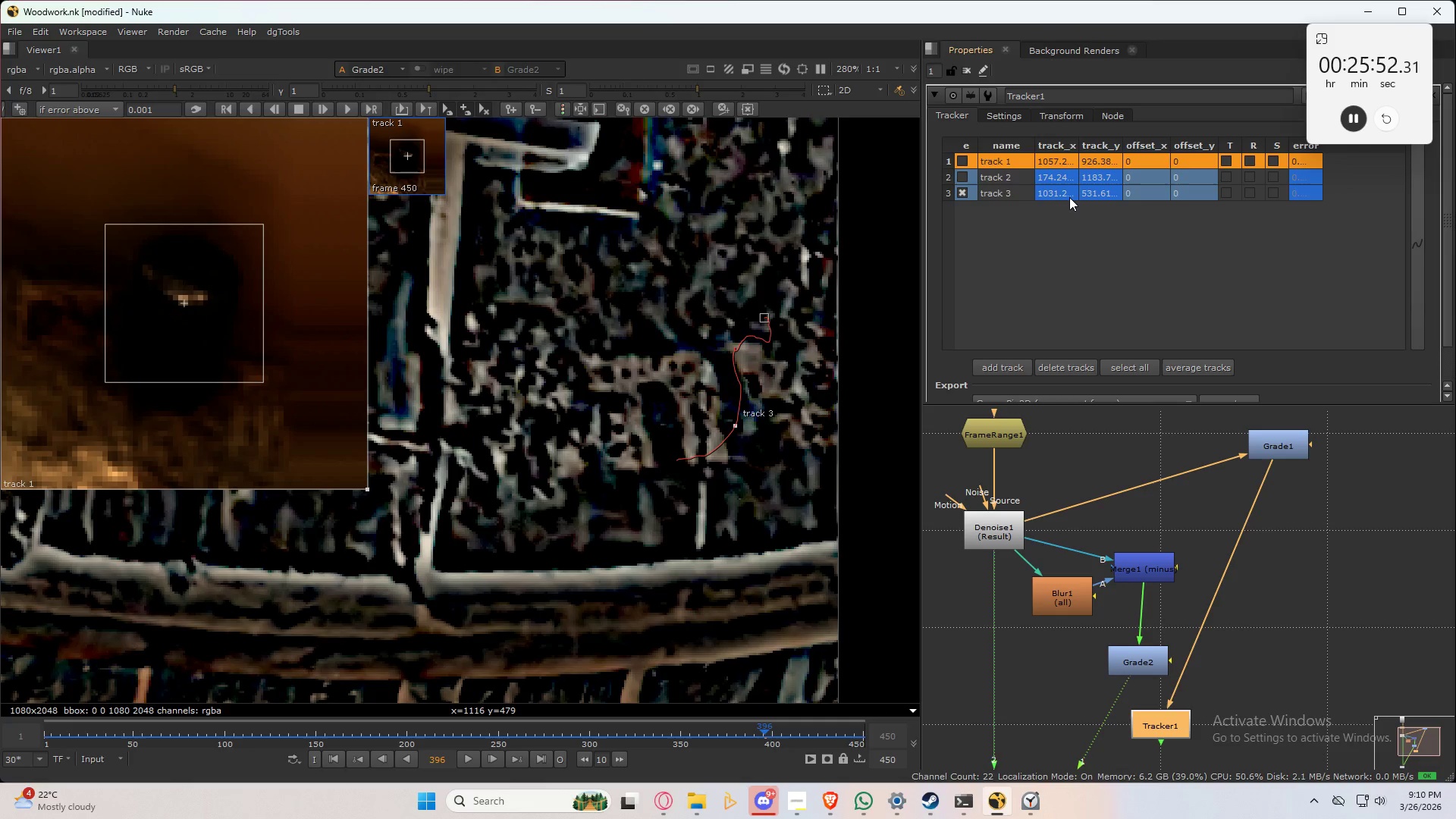 
left_click([1067, 196])
 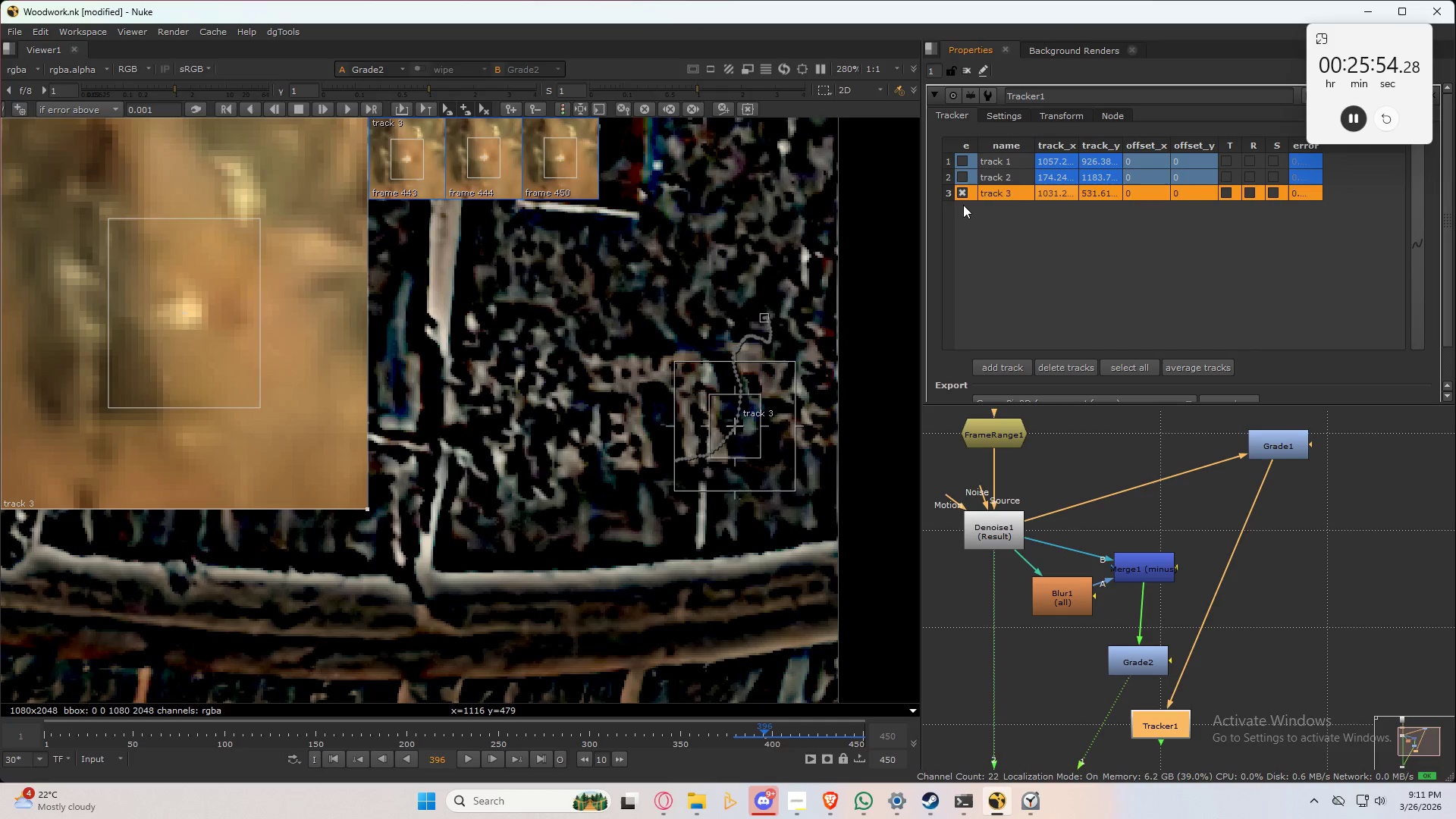 
double_click([1000, 189])
 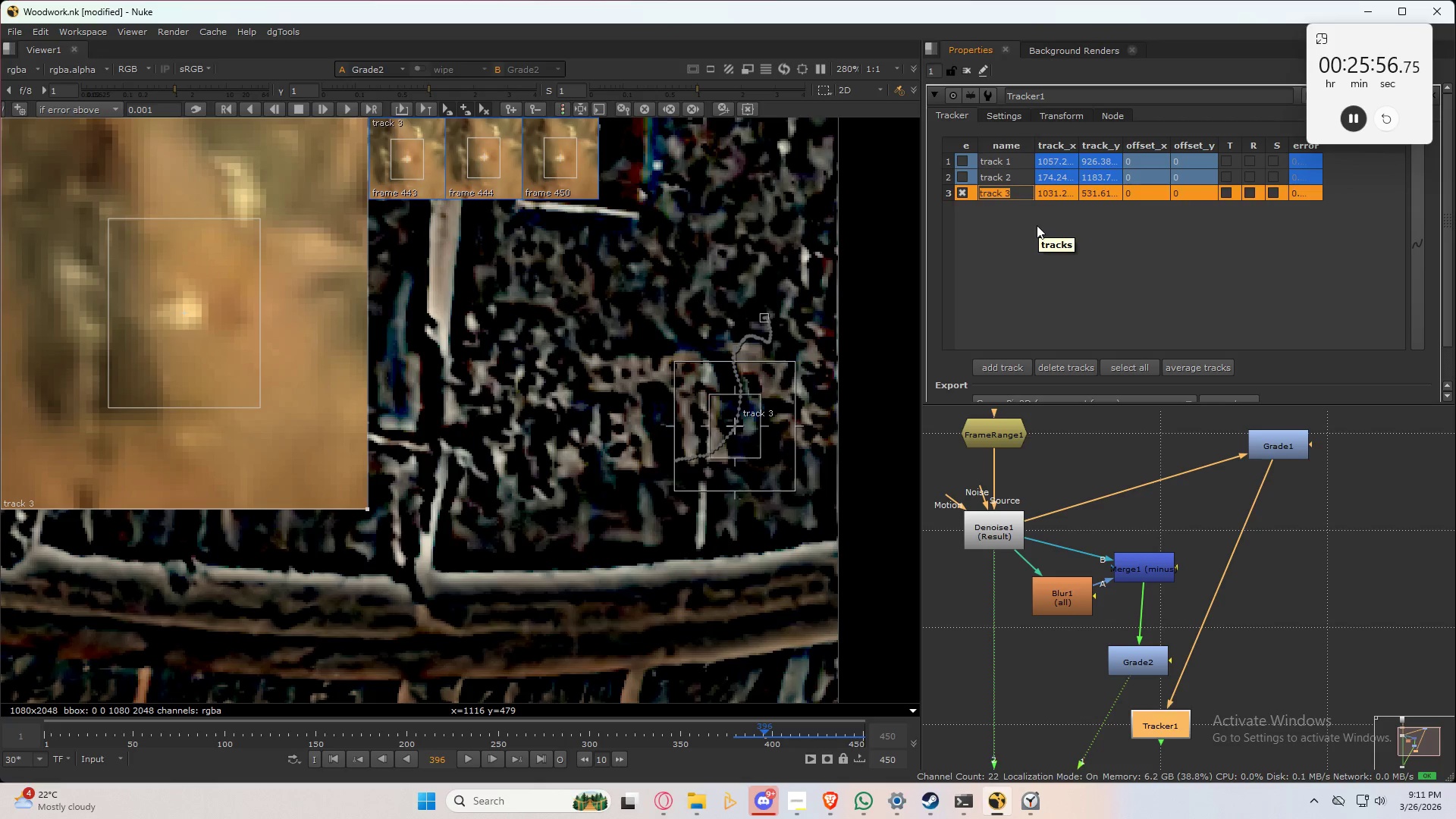 
type(V1)
 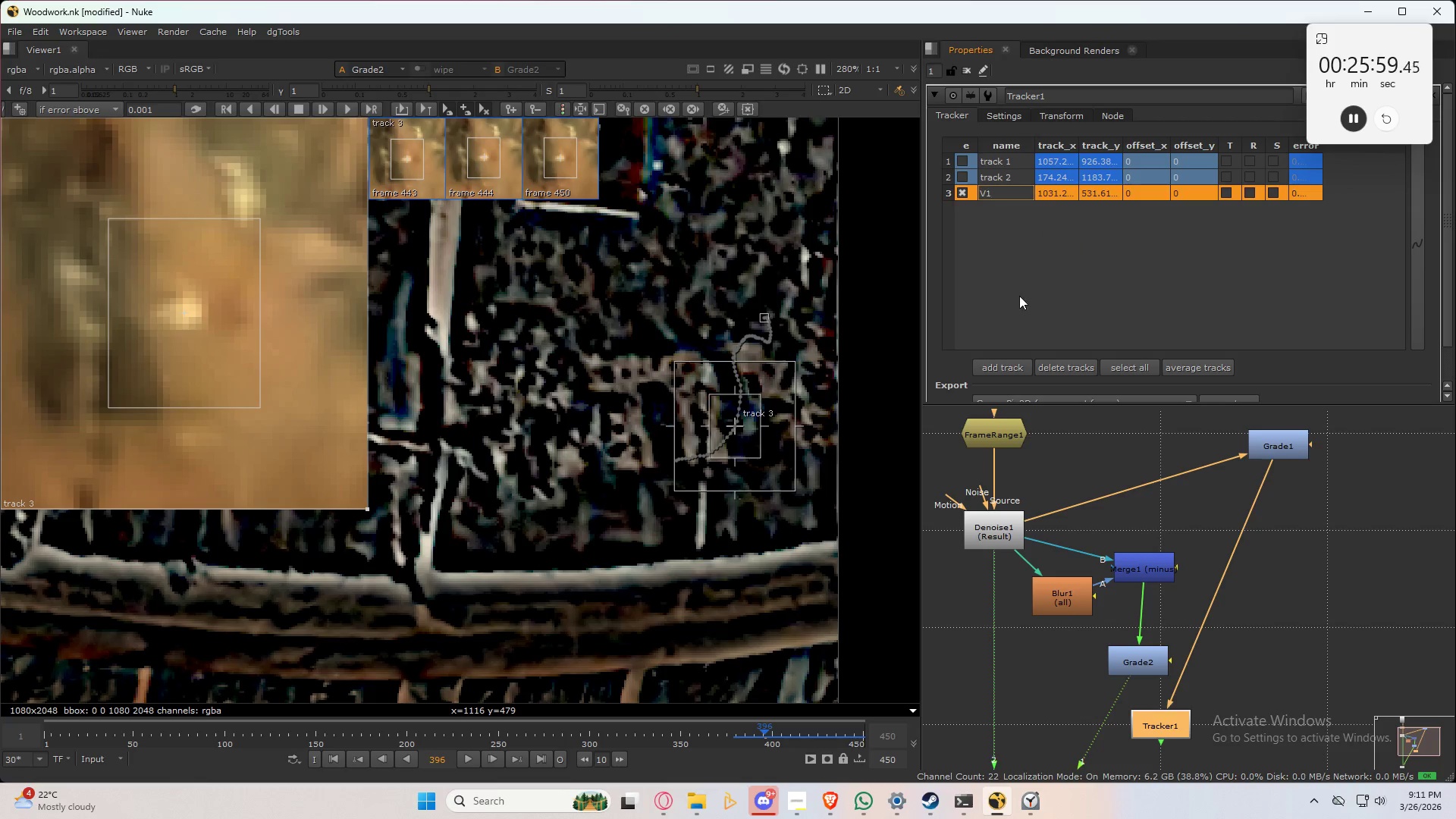 
left_click([1019, 296])
 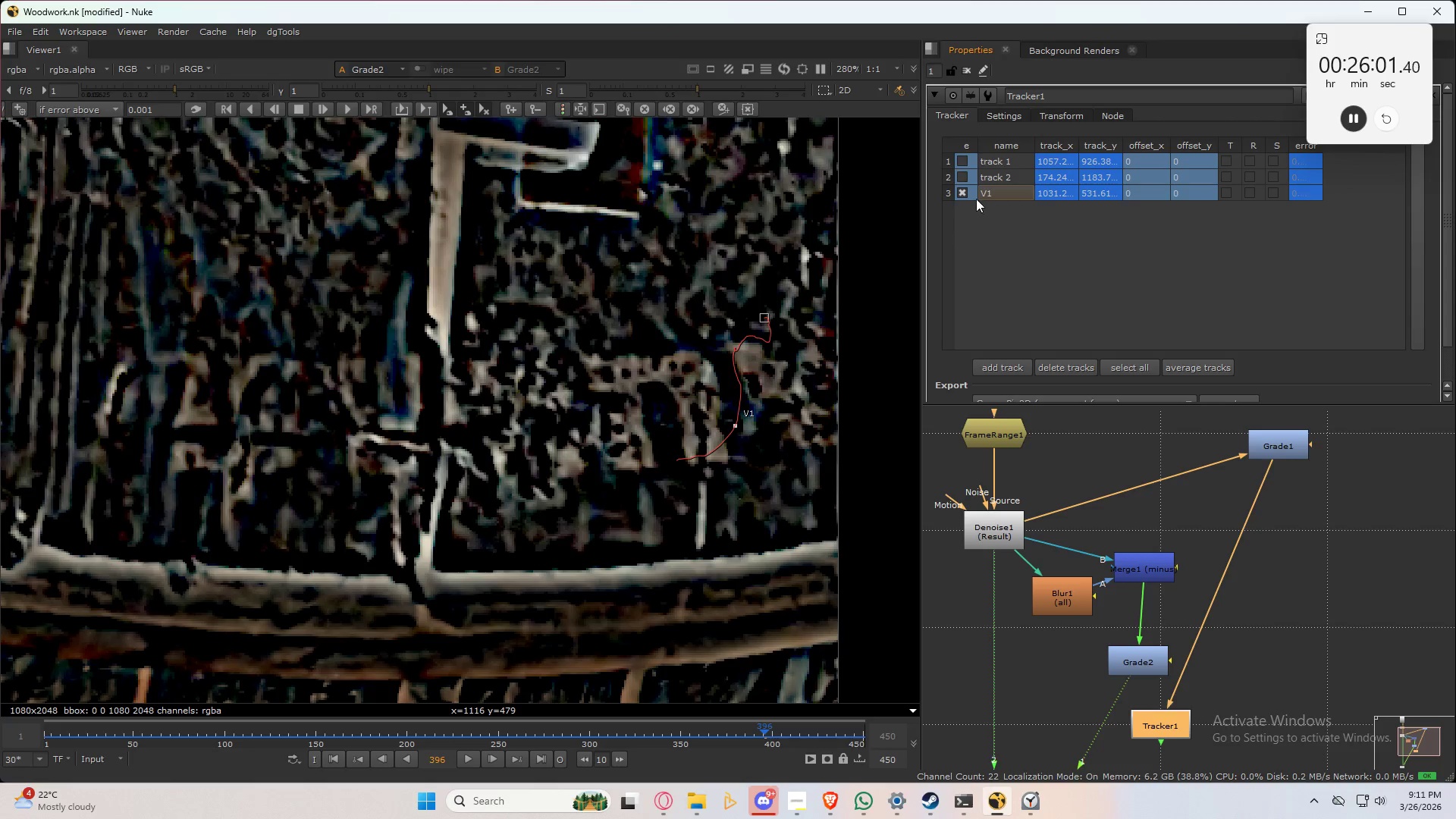 
left_click([964, 196])
 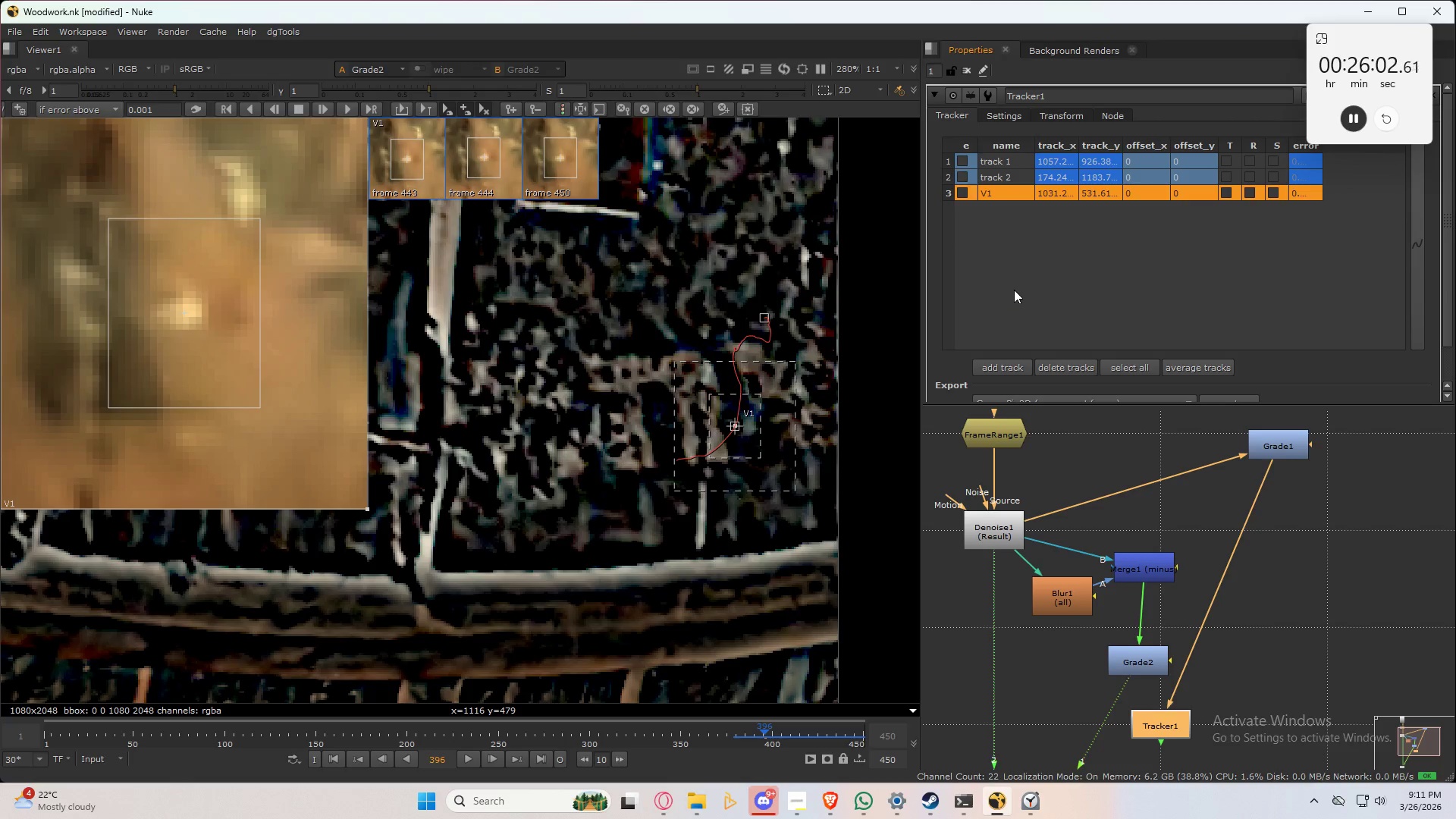 
left_click([1014, 290])
 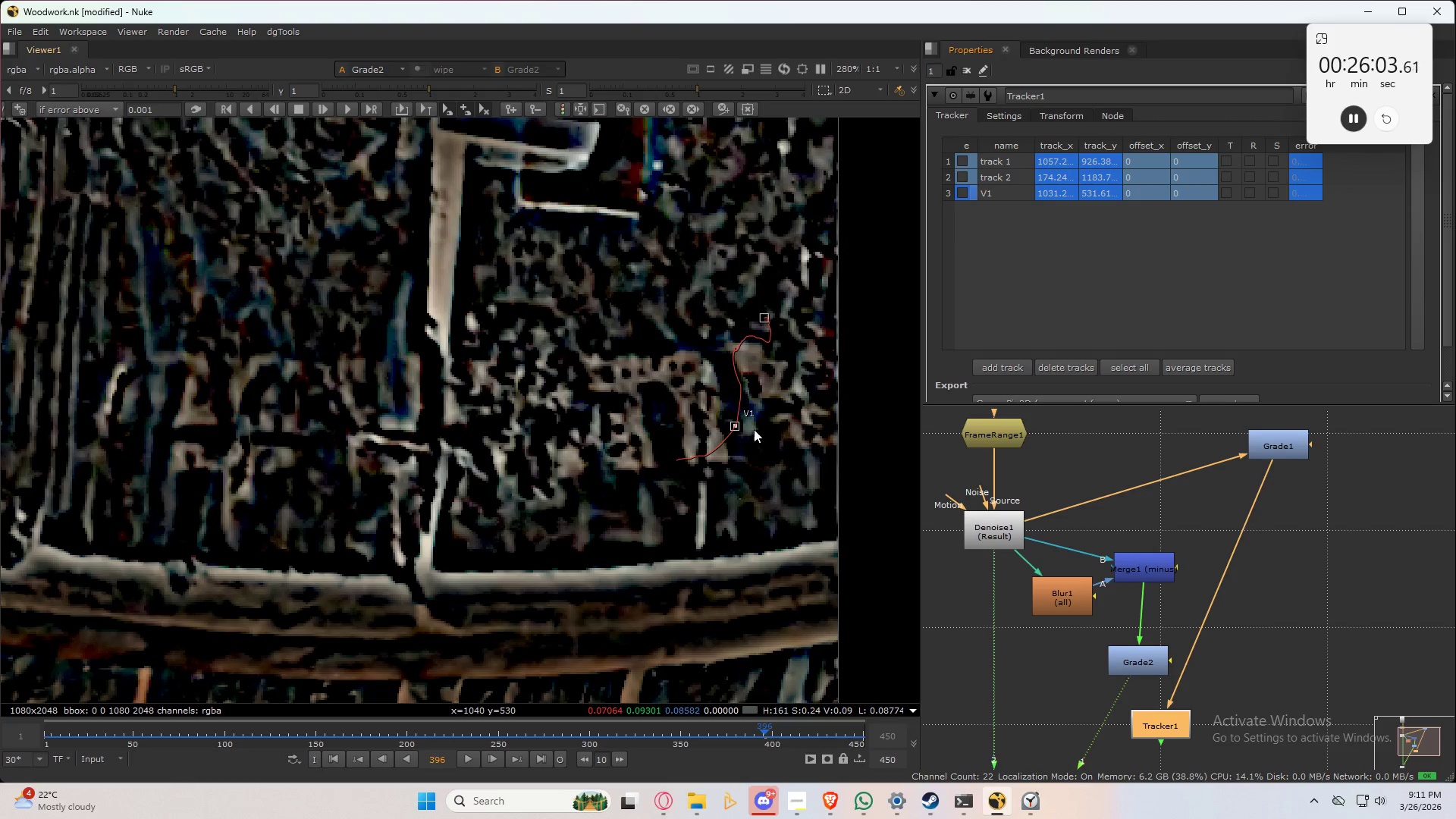 
scroll: coordinate [755, 429], scroll_direction: up, amount: 3.0
 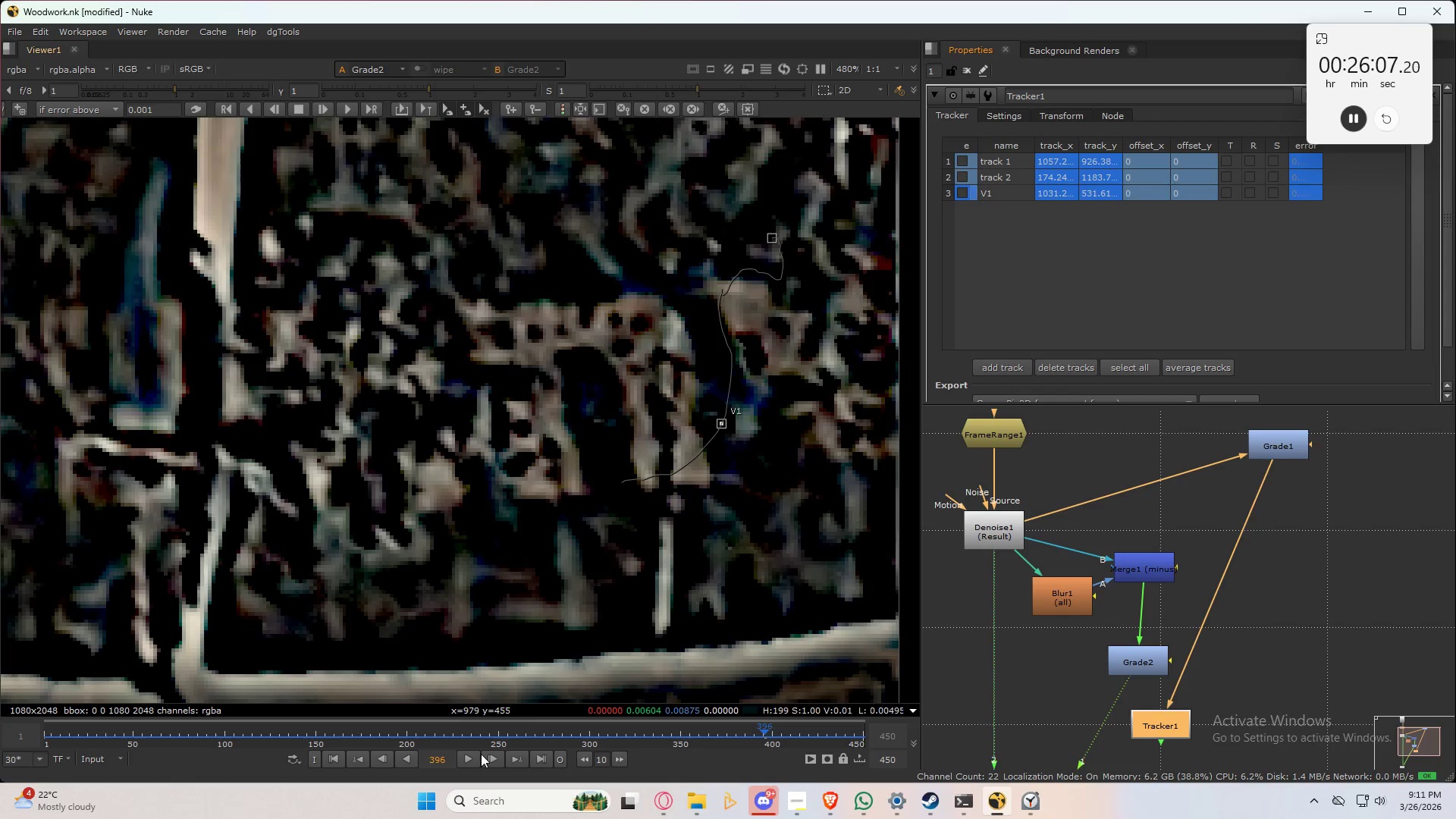 
left_click([540, 755])
 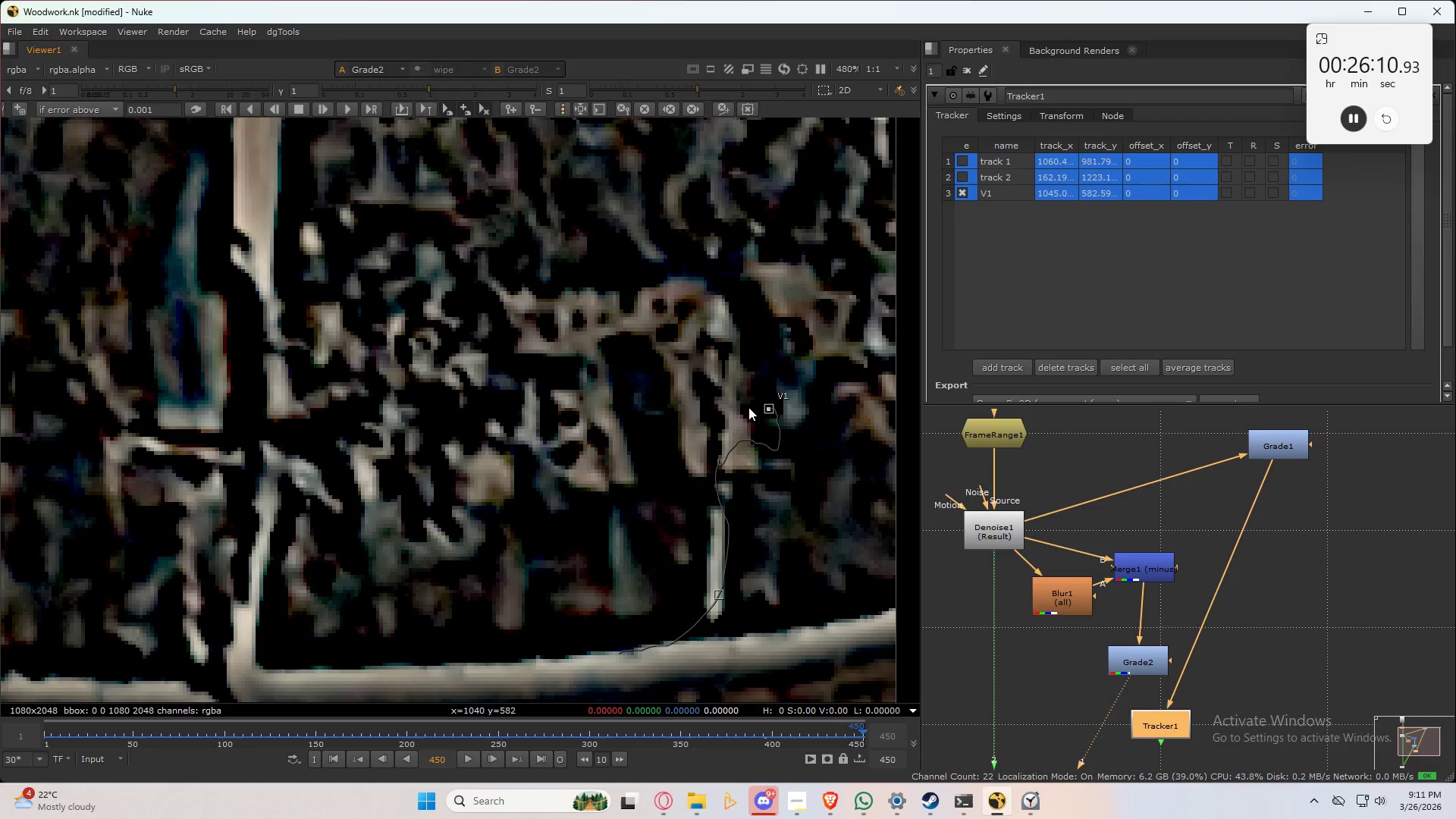 
scroll: coordinate [667, 331], scroll_direction: up, amount: 4.0
 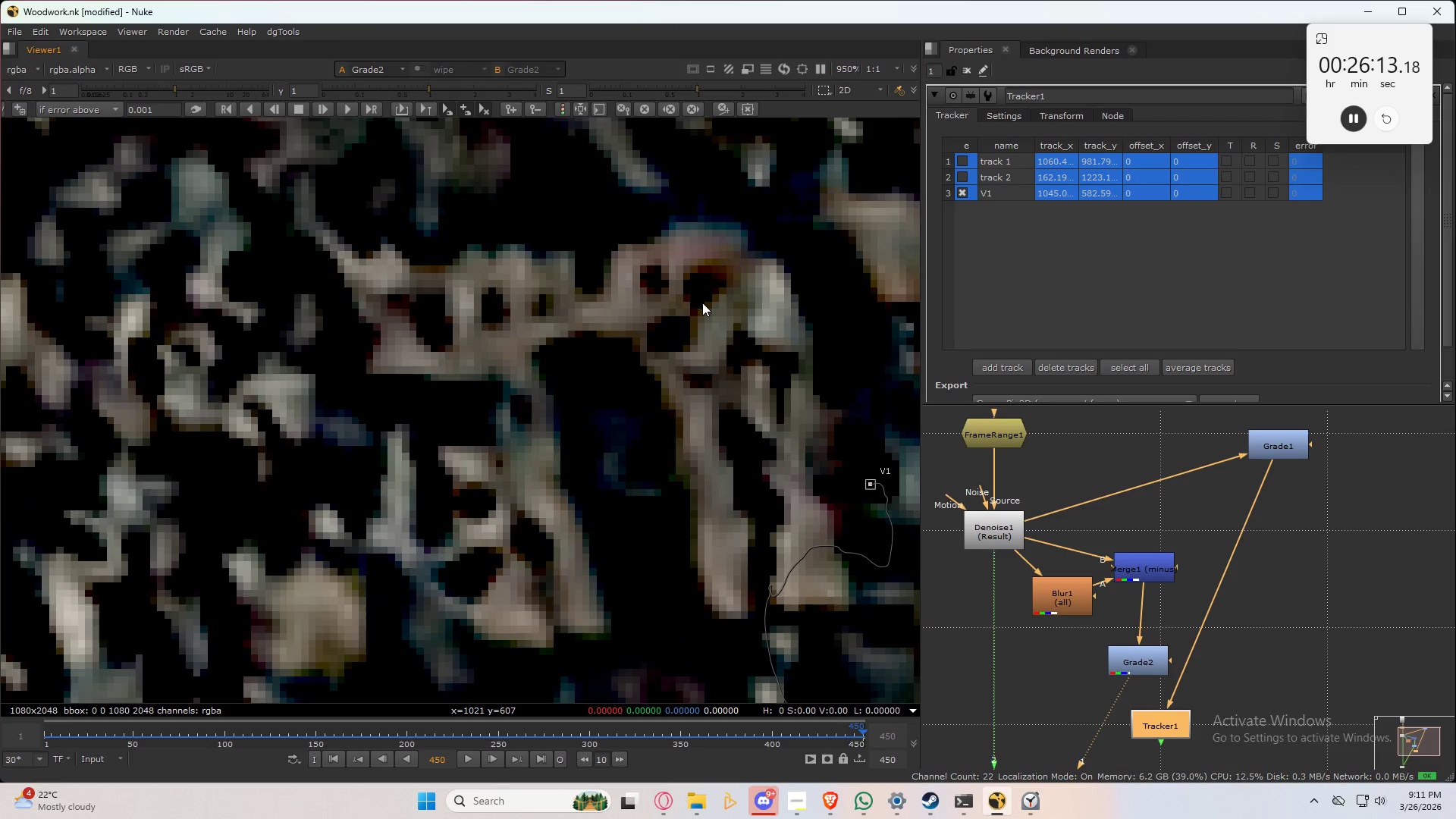 
hold_key(key=ControlLeft, duration=4.11)
 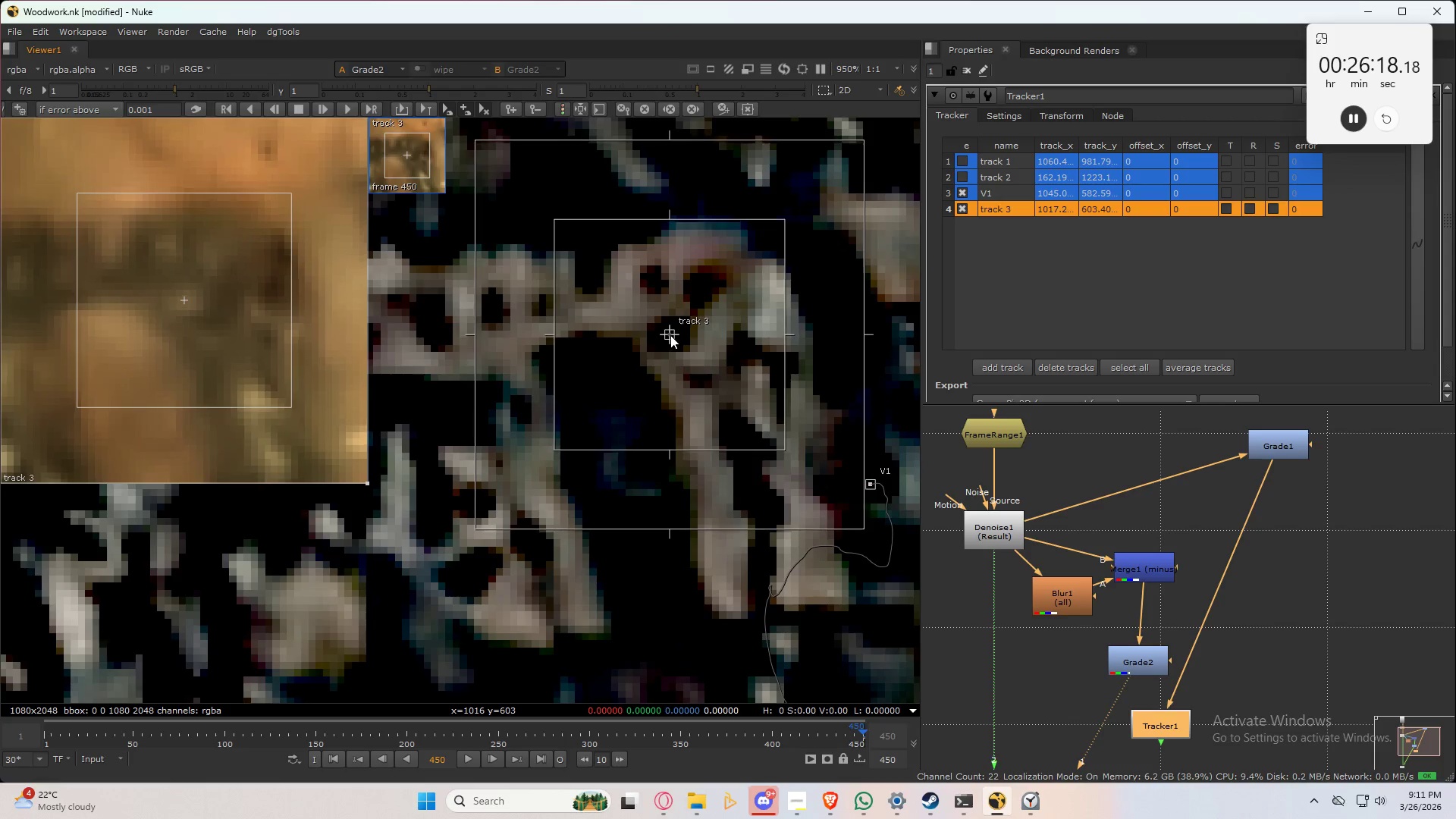 
hold_key(key=AltLeft, duration=1.5)
 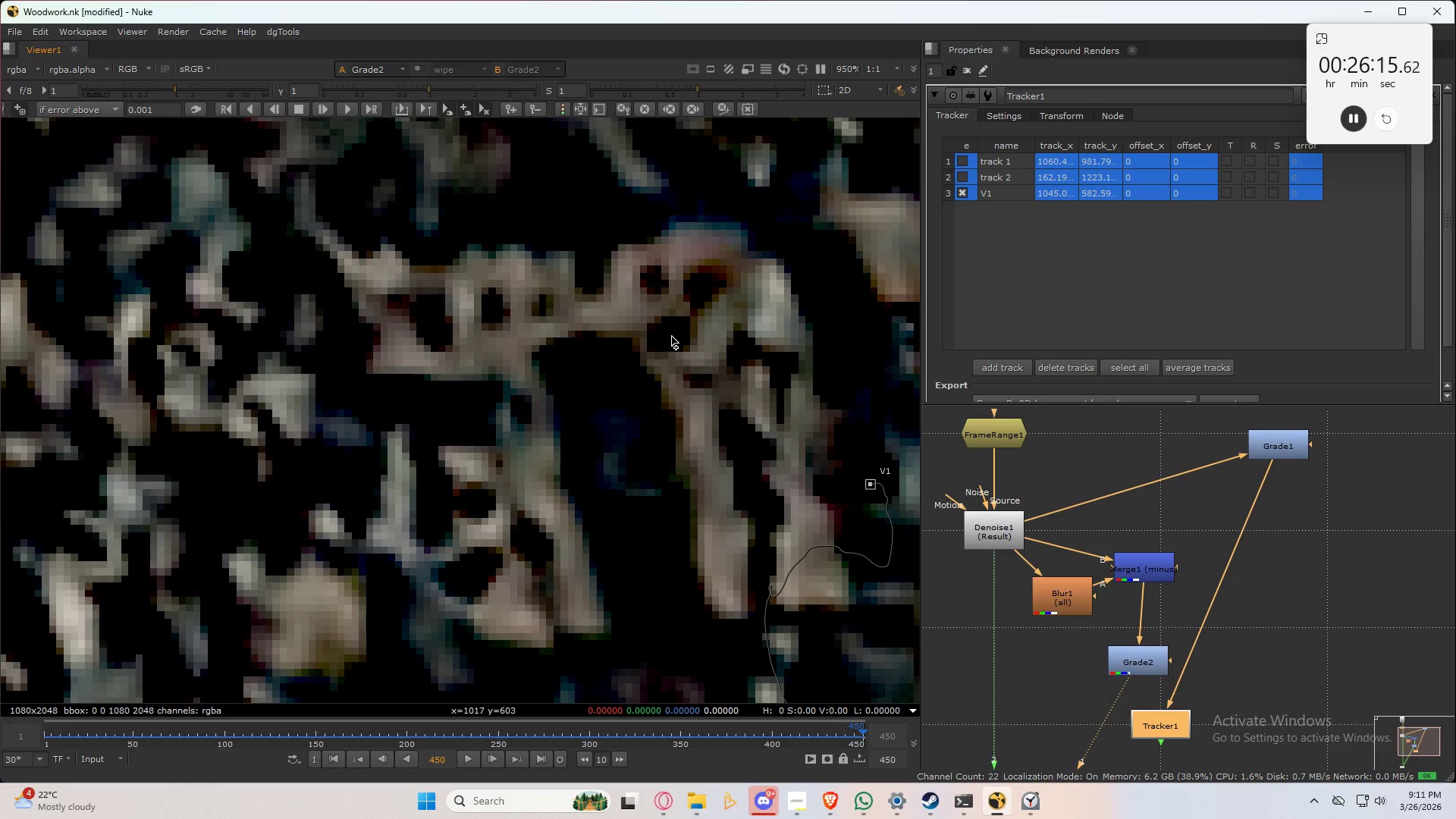 
hold_key(key=AltLeft, duration=1.5)
 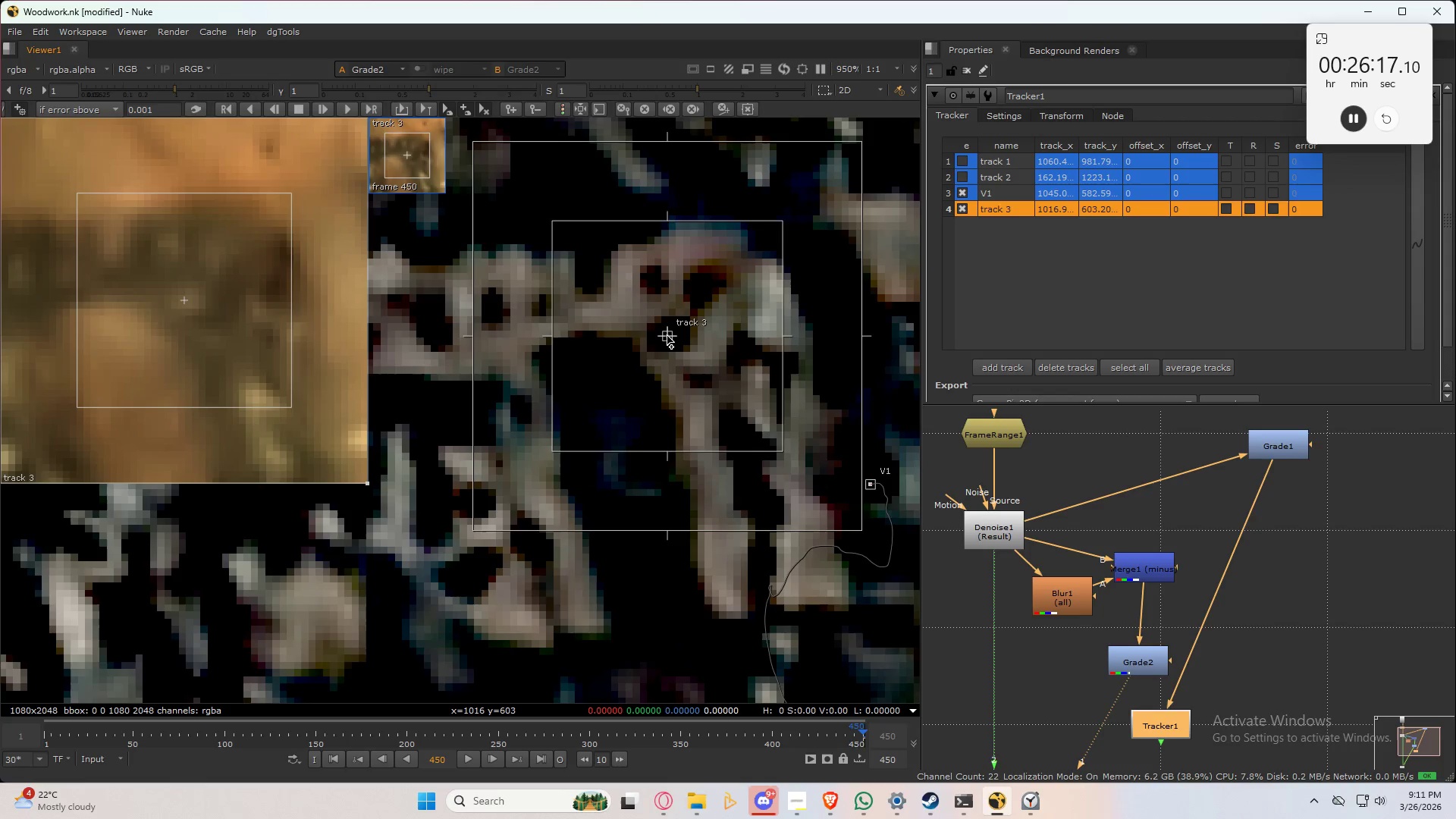 
hold_key(key=AltLeft, duration=1.02)
left_click([668, 337])
 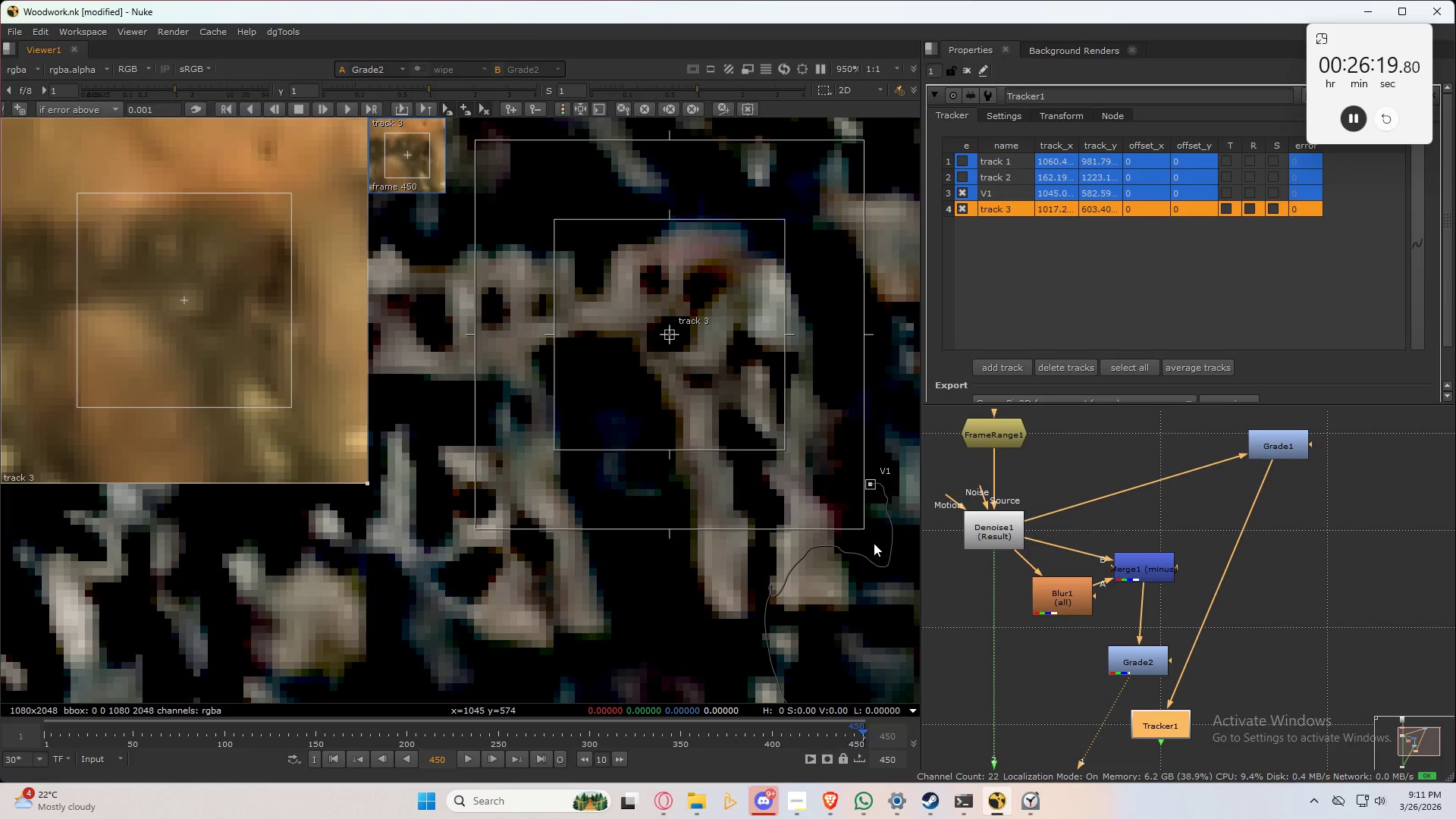 
left_click_drag(start_coordinate=[861, 527], to_coordinate=[923, 607])
 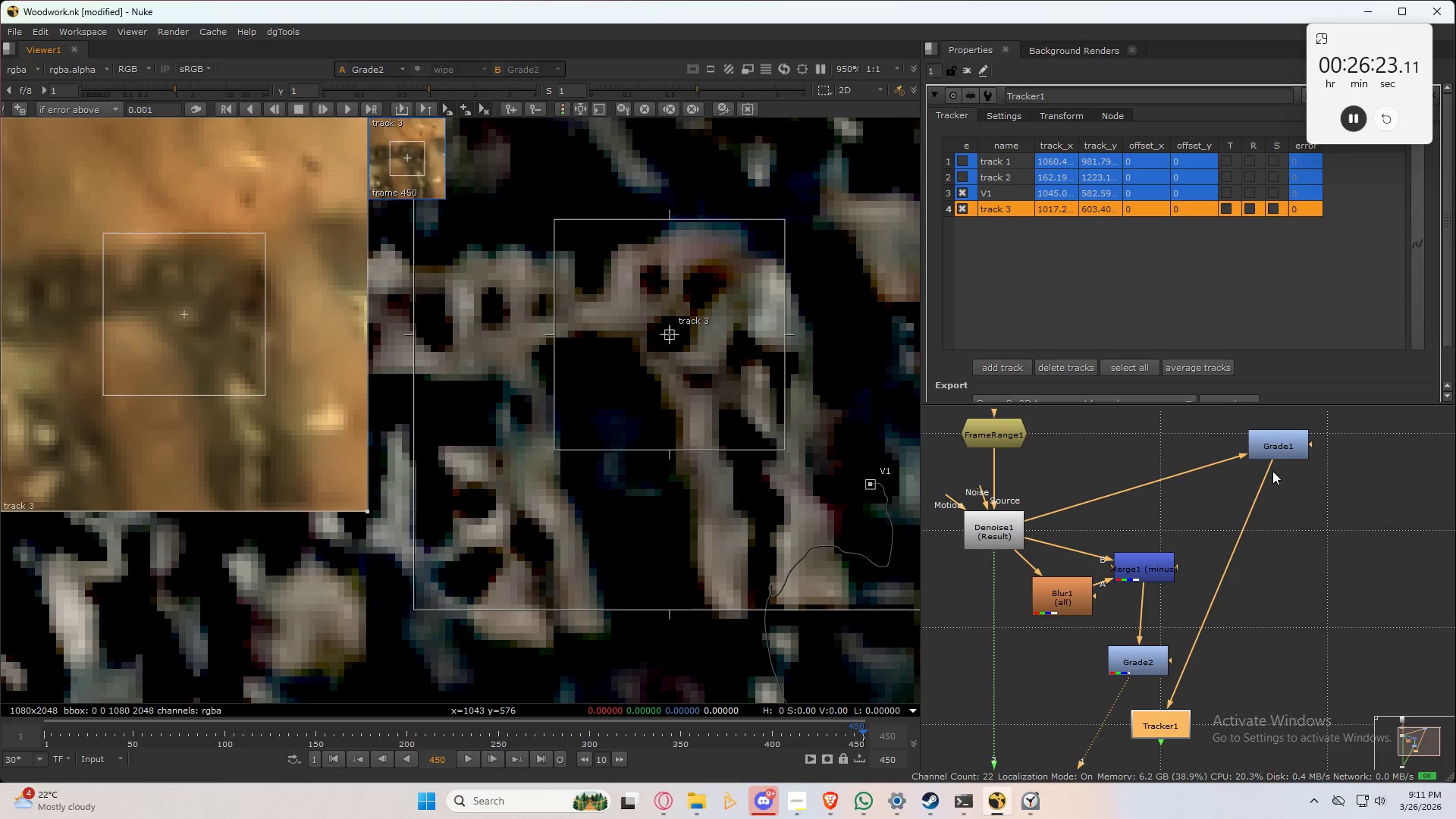 
left_click_drag(start_coordinate=[1272, 470], to_coordinate=[1136, 650])
 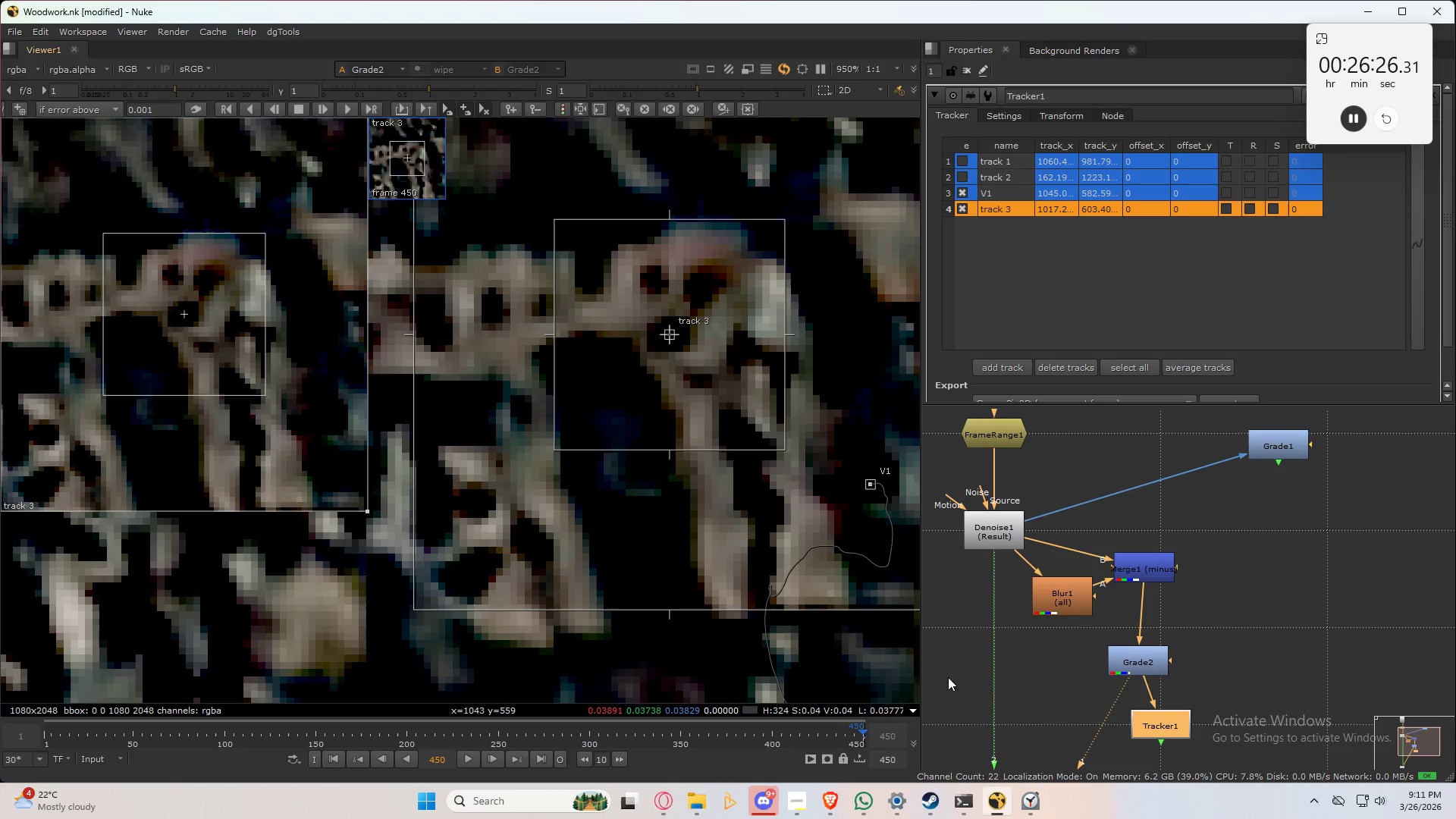 
left_click([1159, 720])
 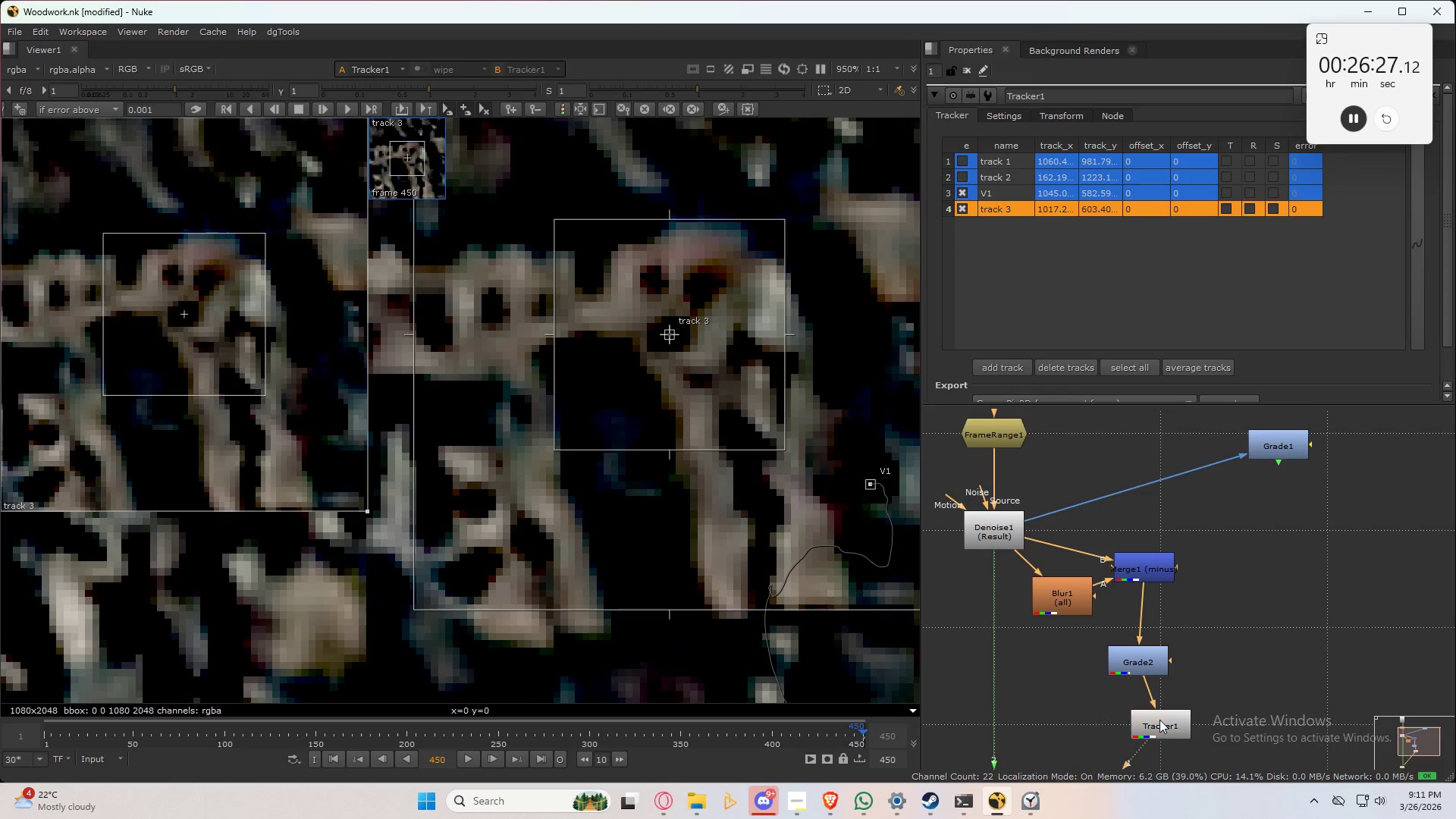 
key(1)
 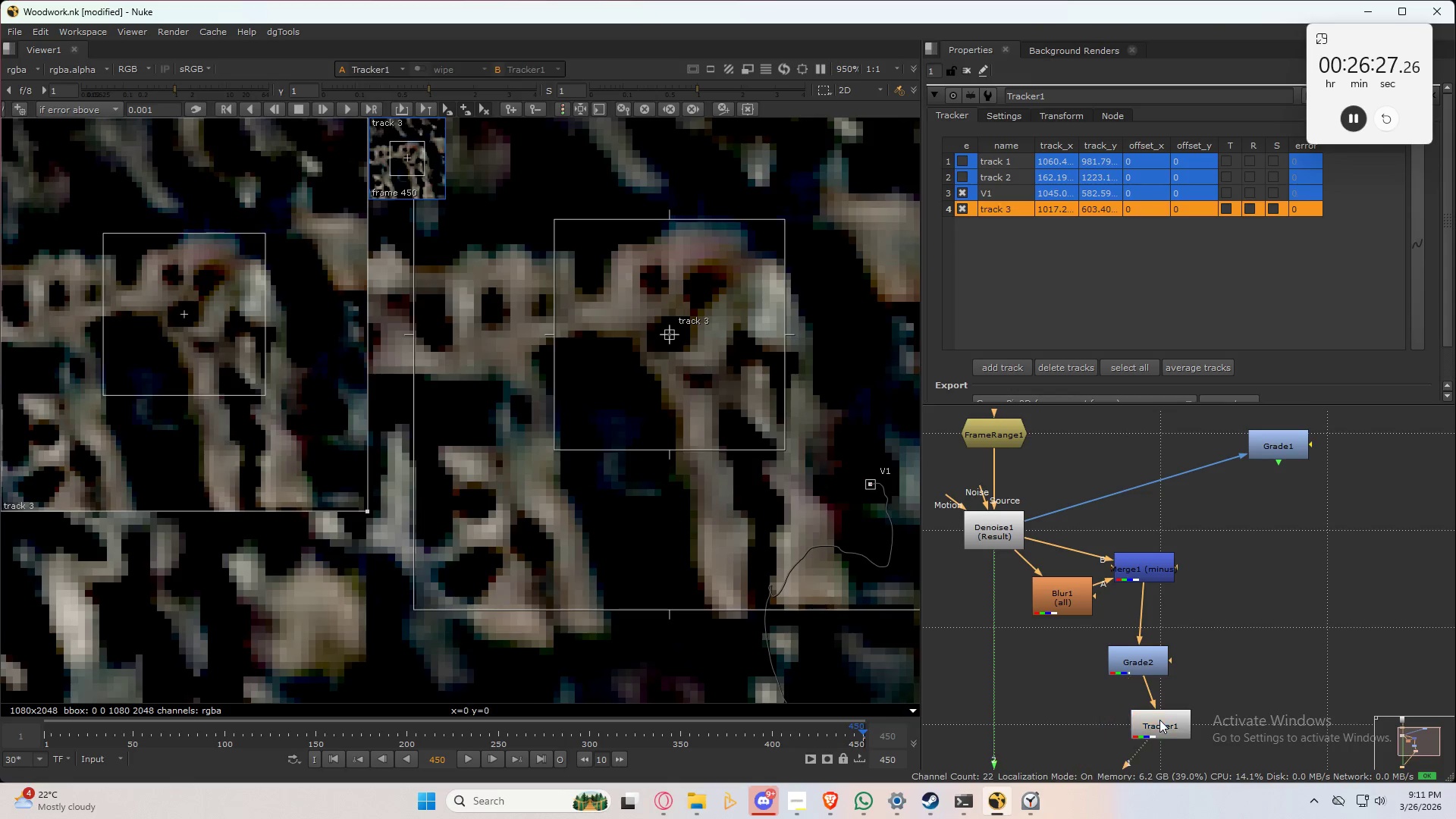 
double_click([1159, 720])
 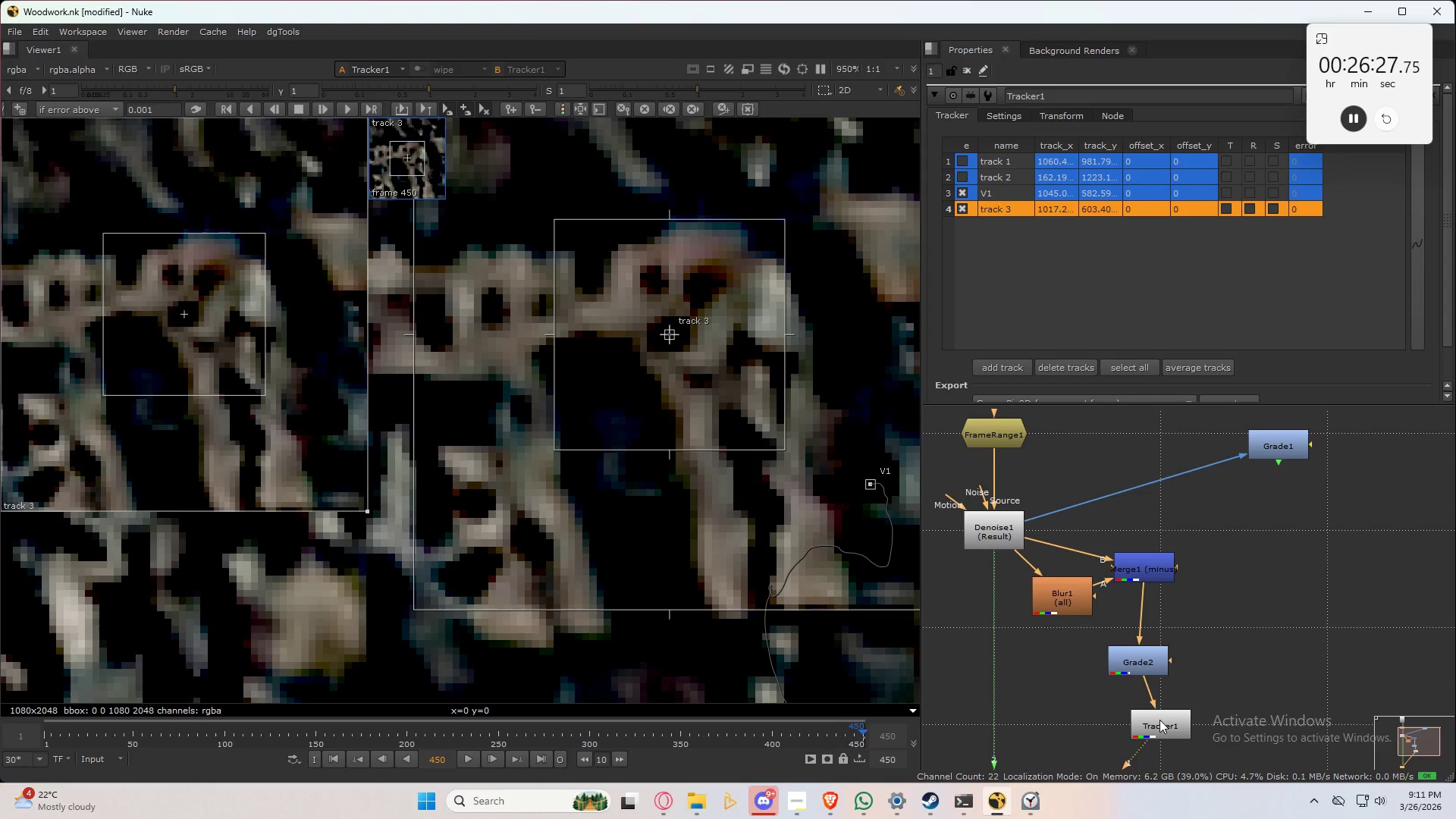 
left_click([1159, 720])
 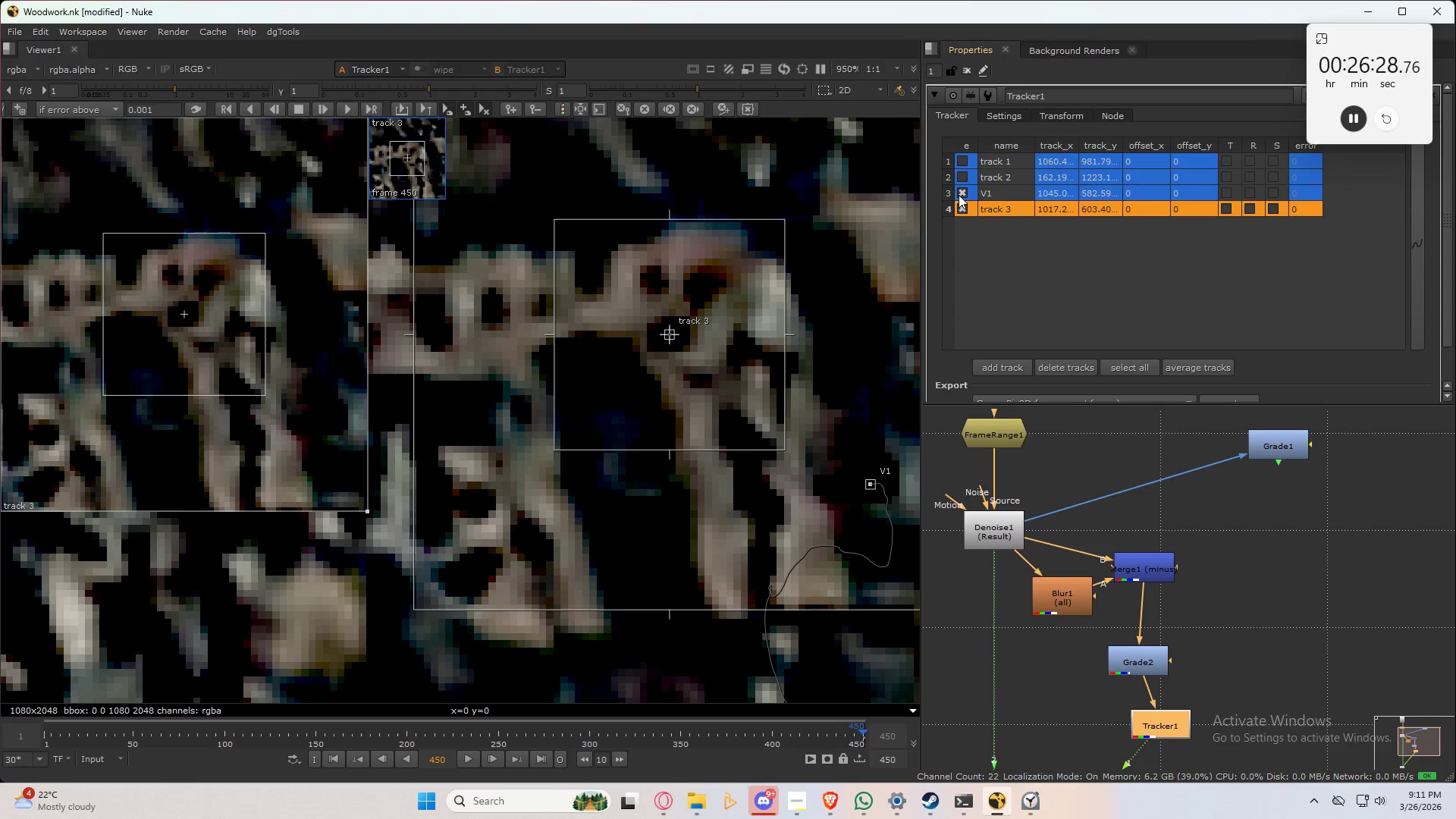 
left_click([959, 194])
 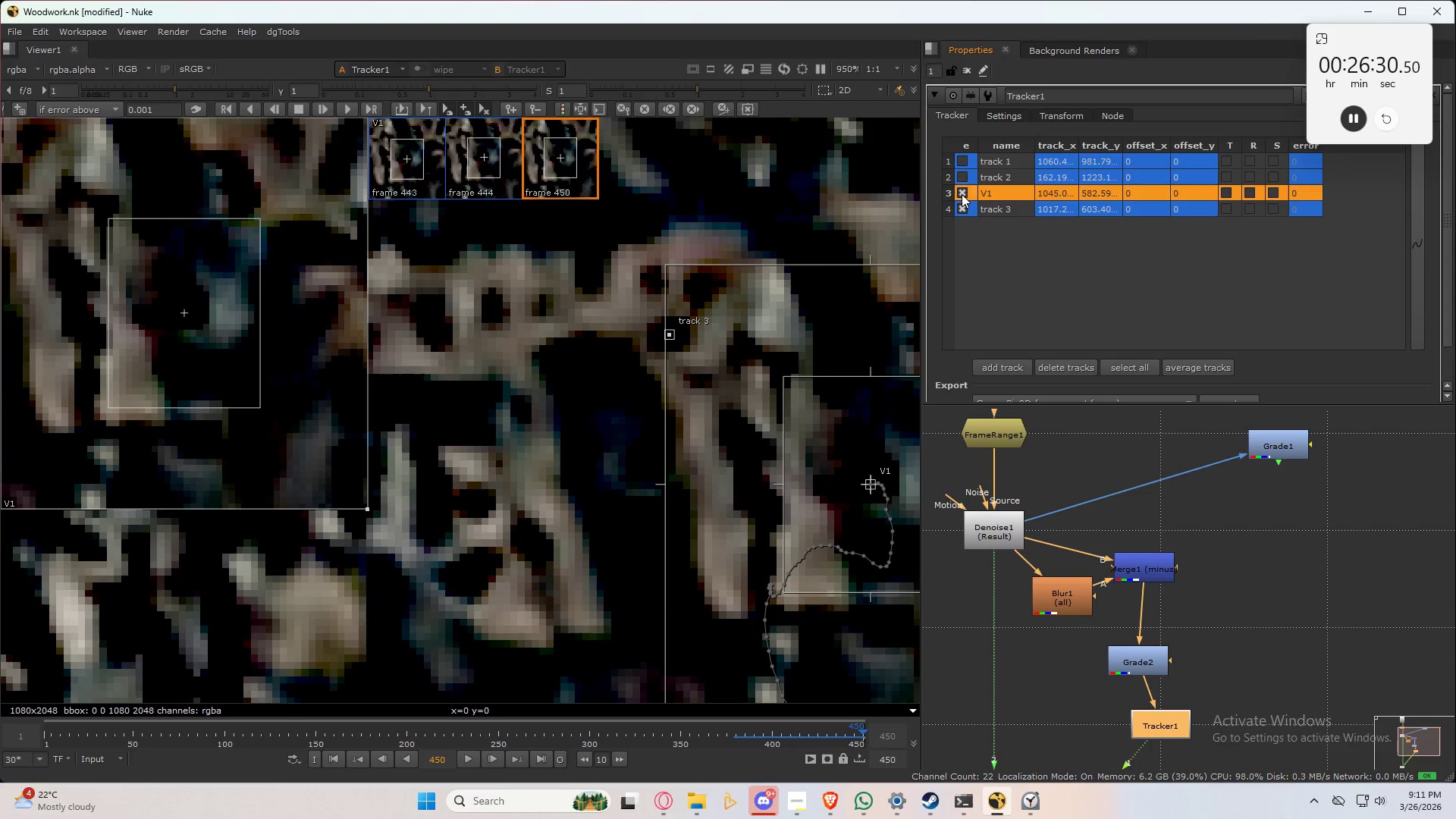 
left_click([963, 191])
 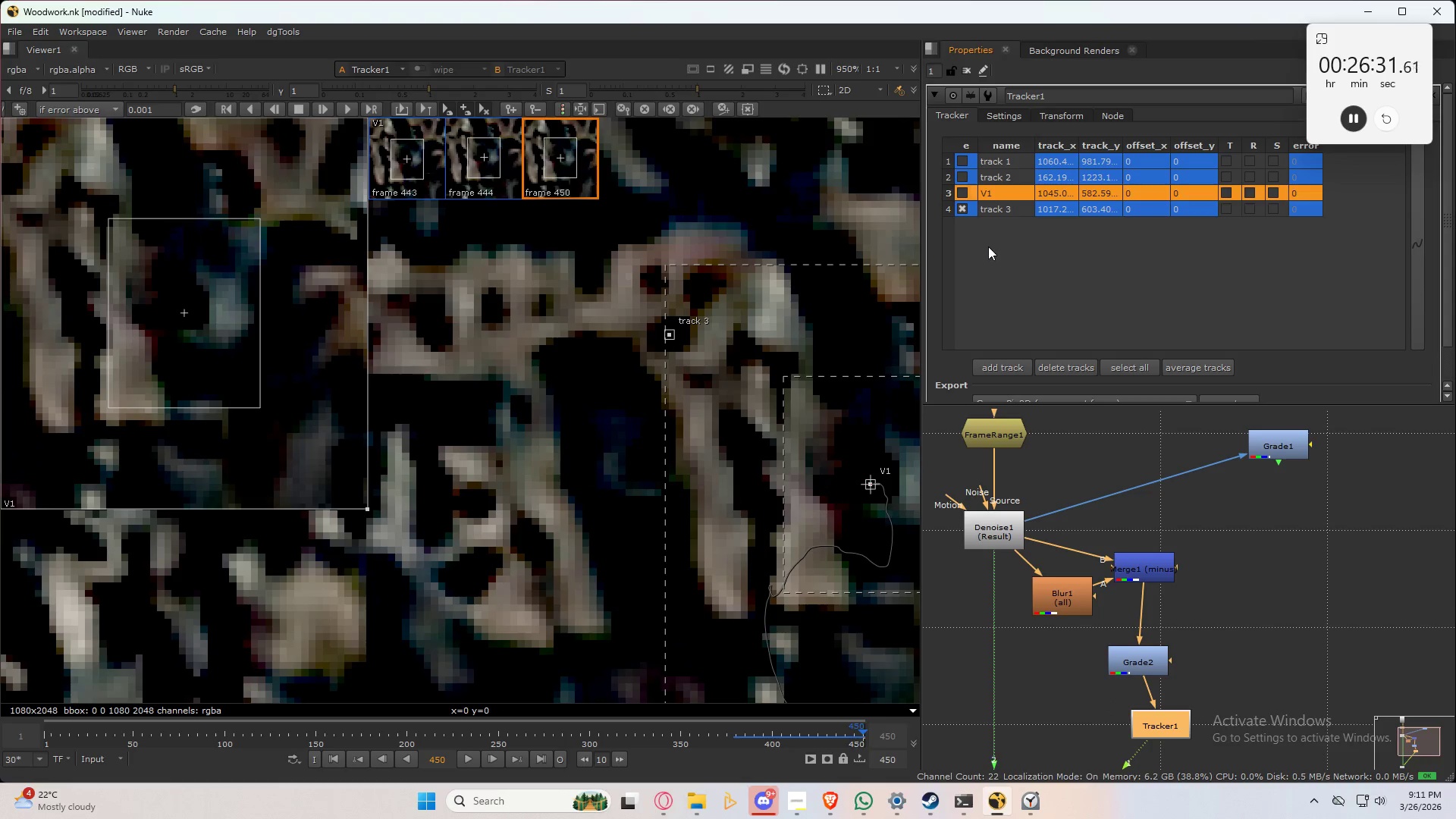 
left_click([988, 246])
 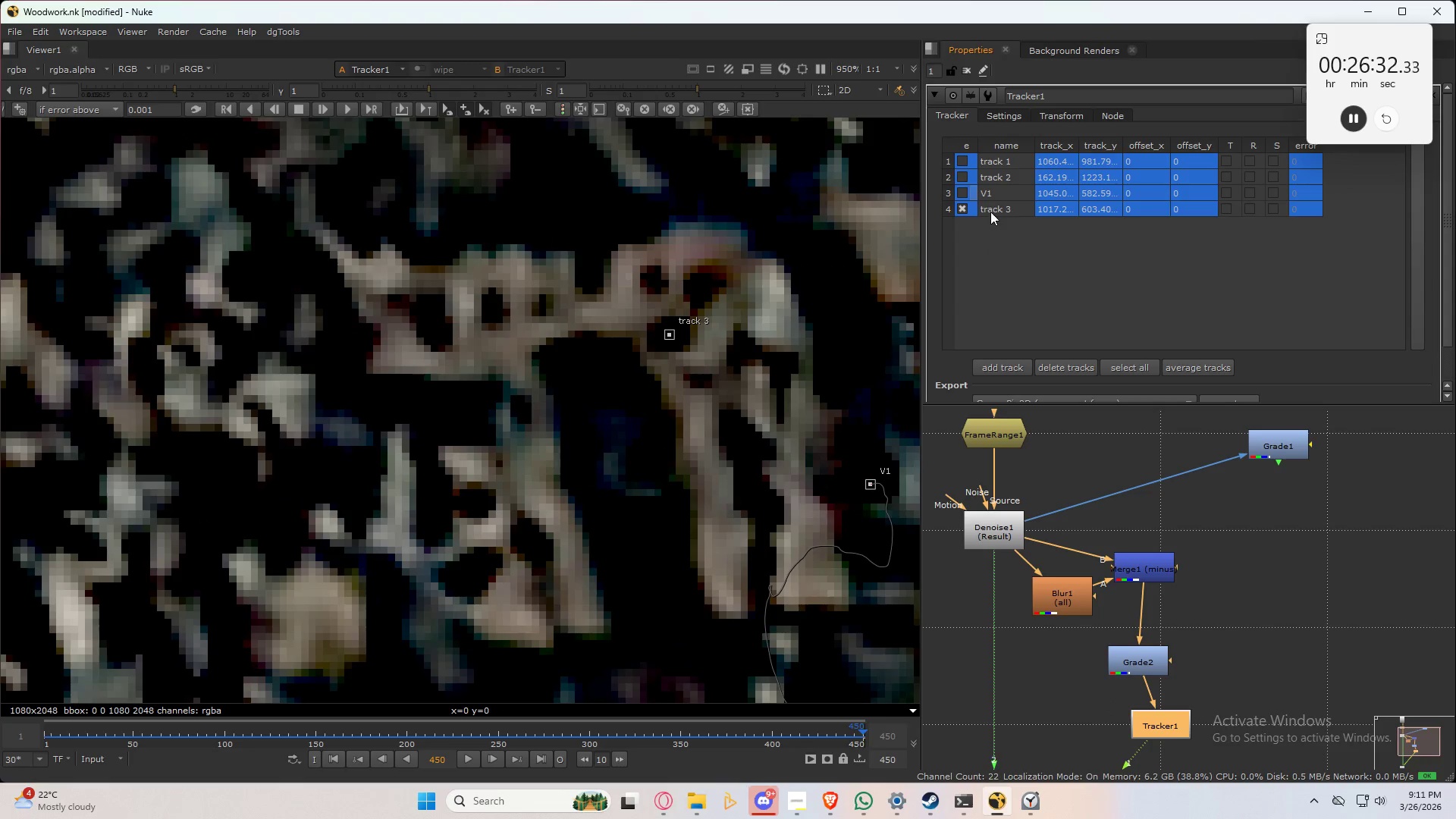 
left_click([990, 212])
 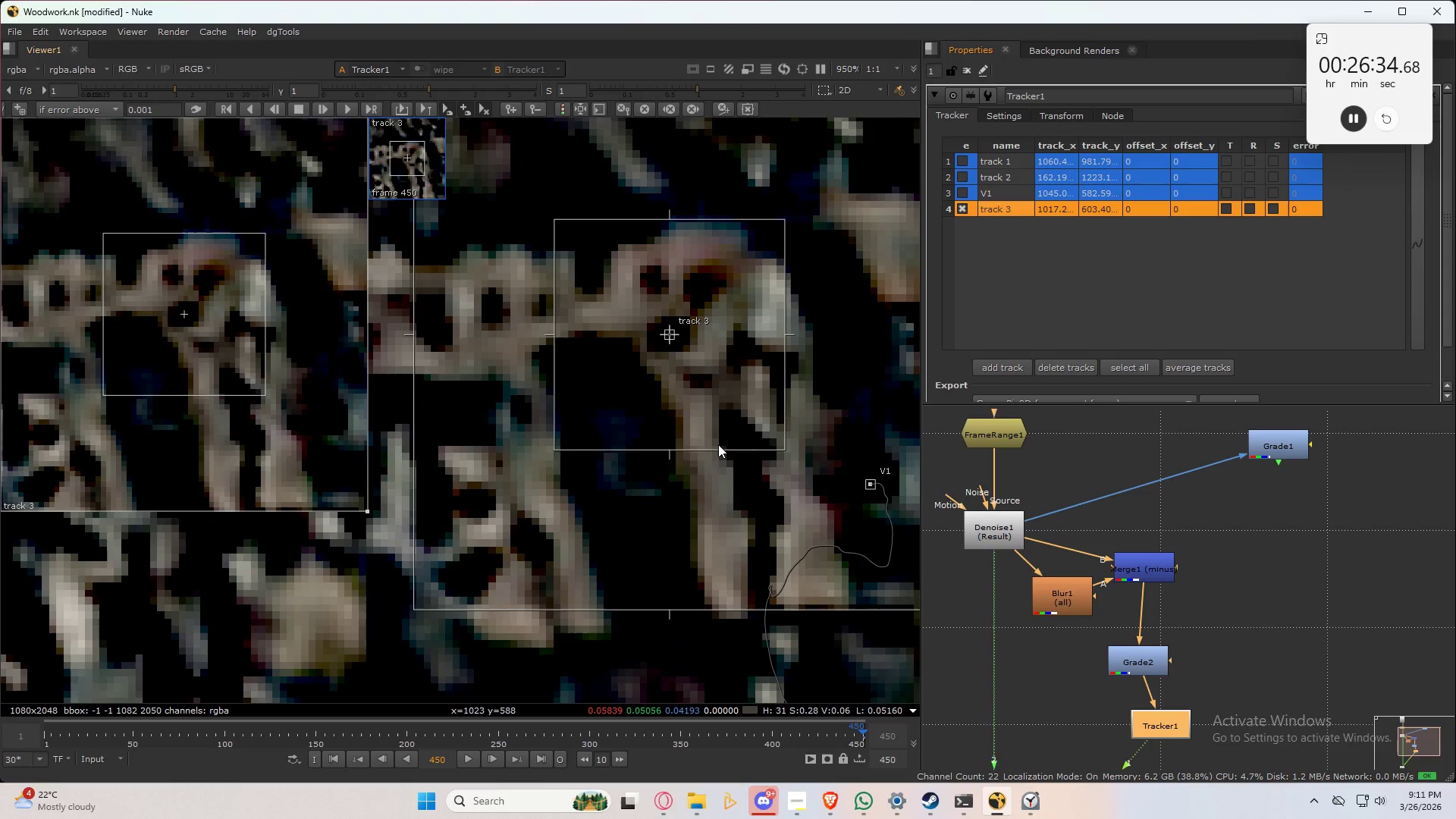 
type(xxxxxxxx)
 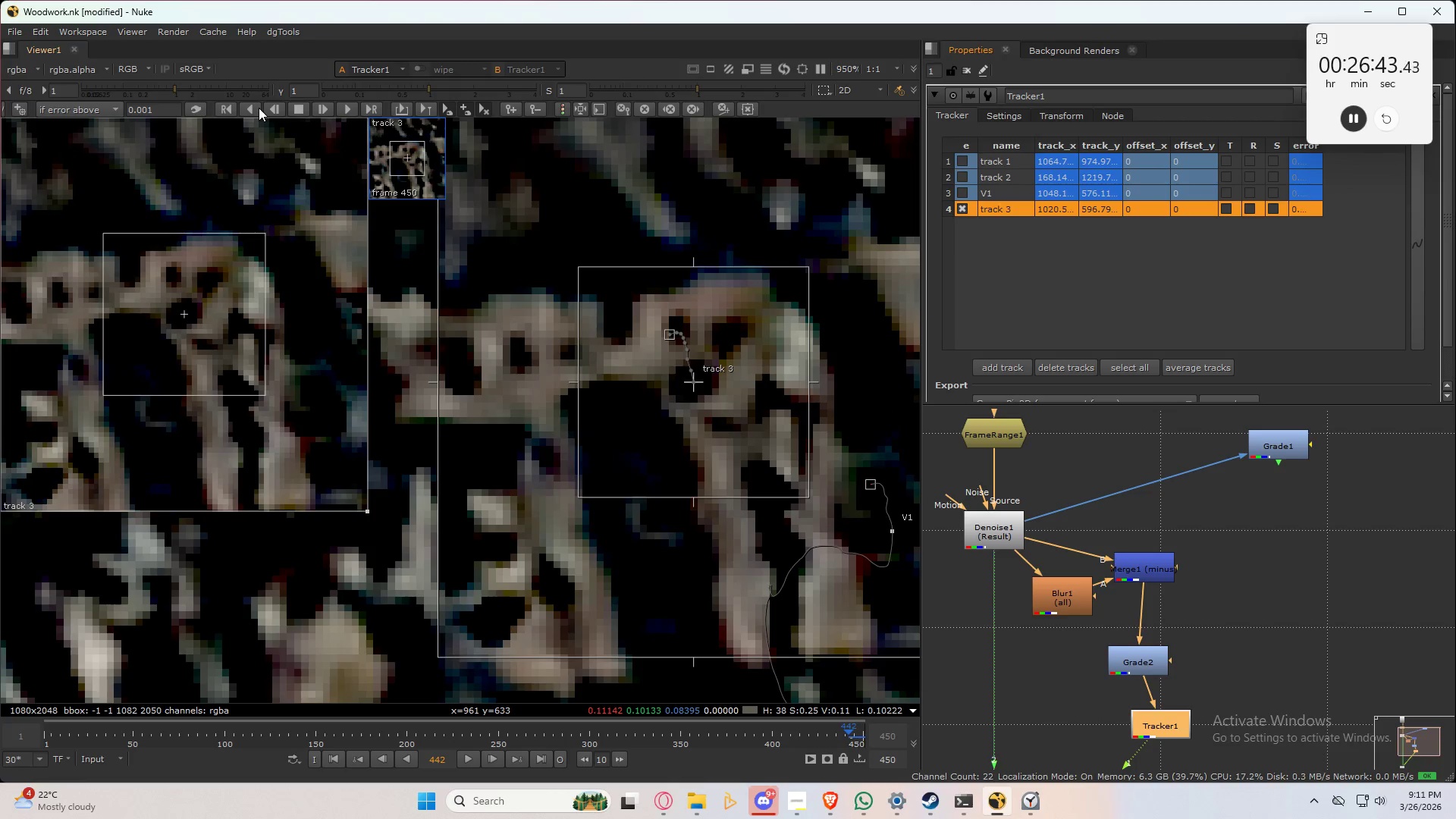 
left_click([251, 108])
 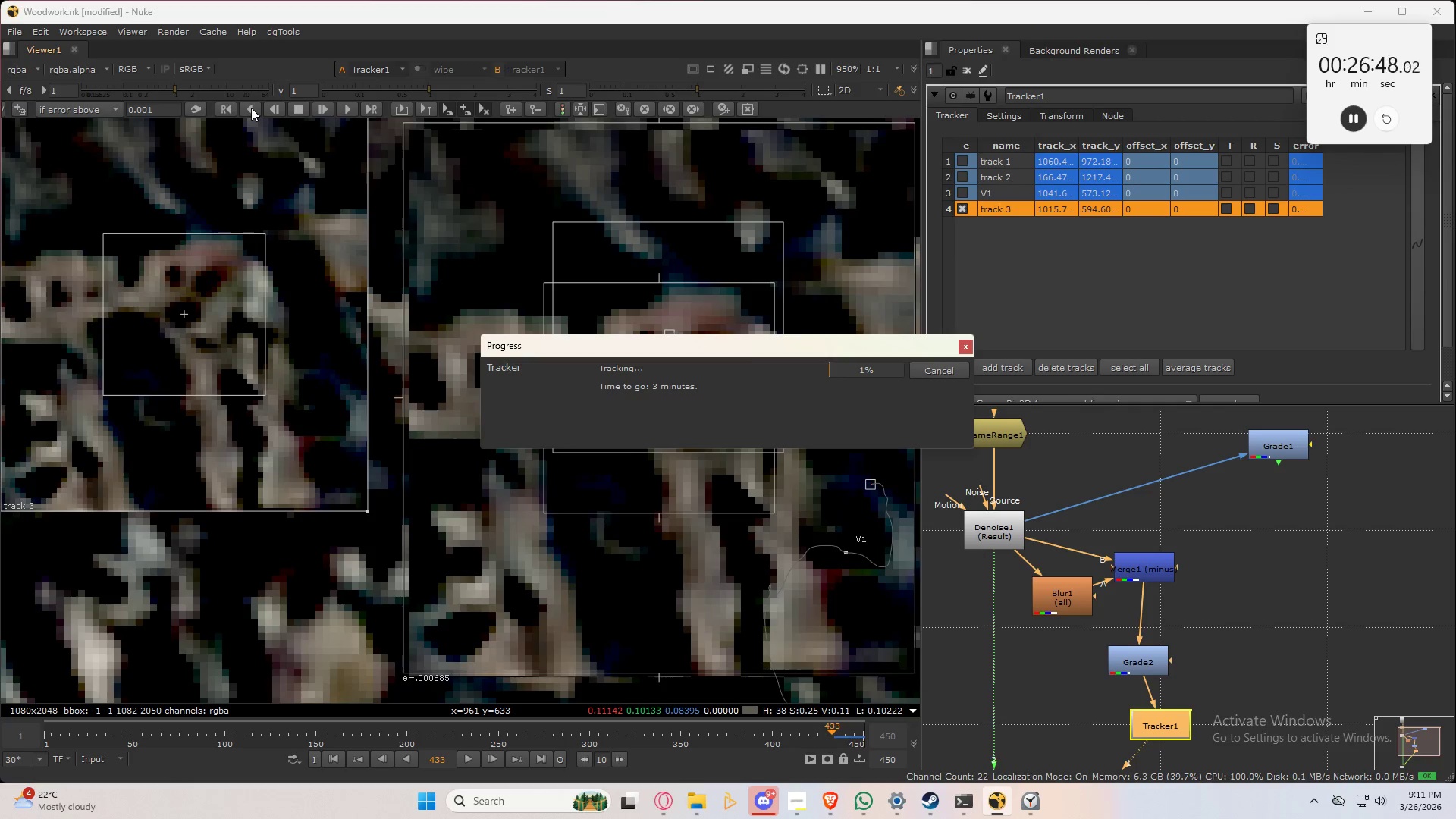 
wait(8.97)
 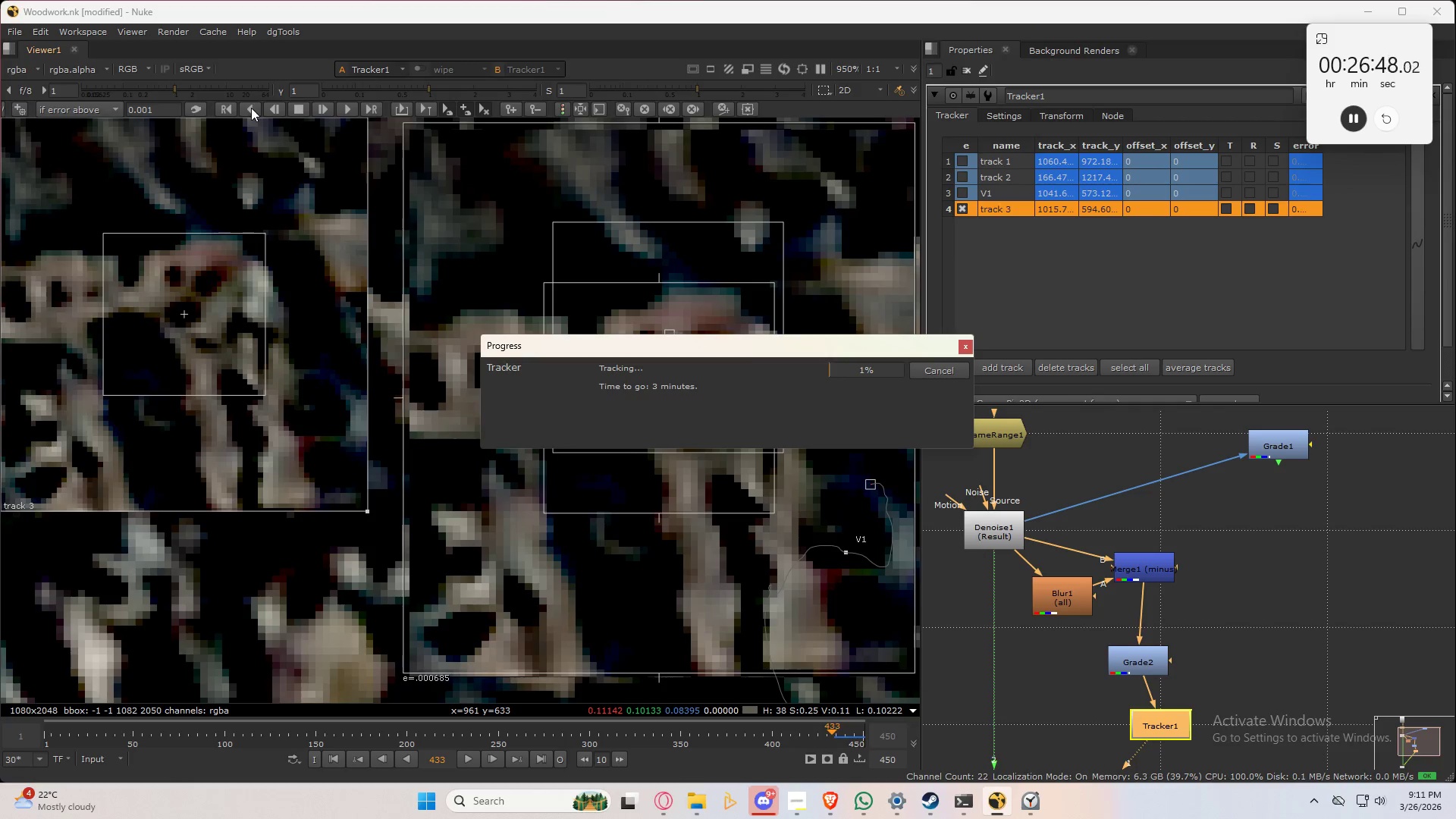 
left_click([300, 108])
 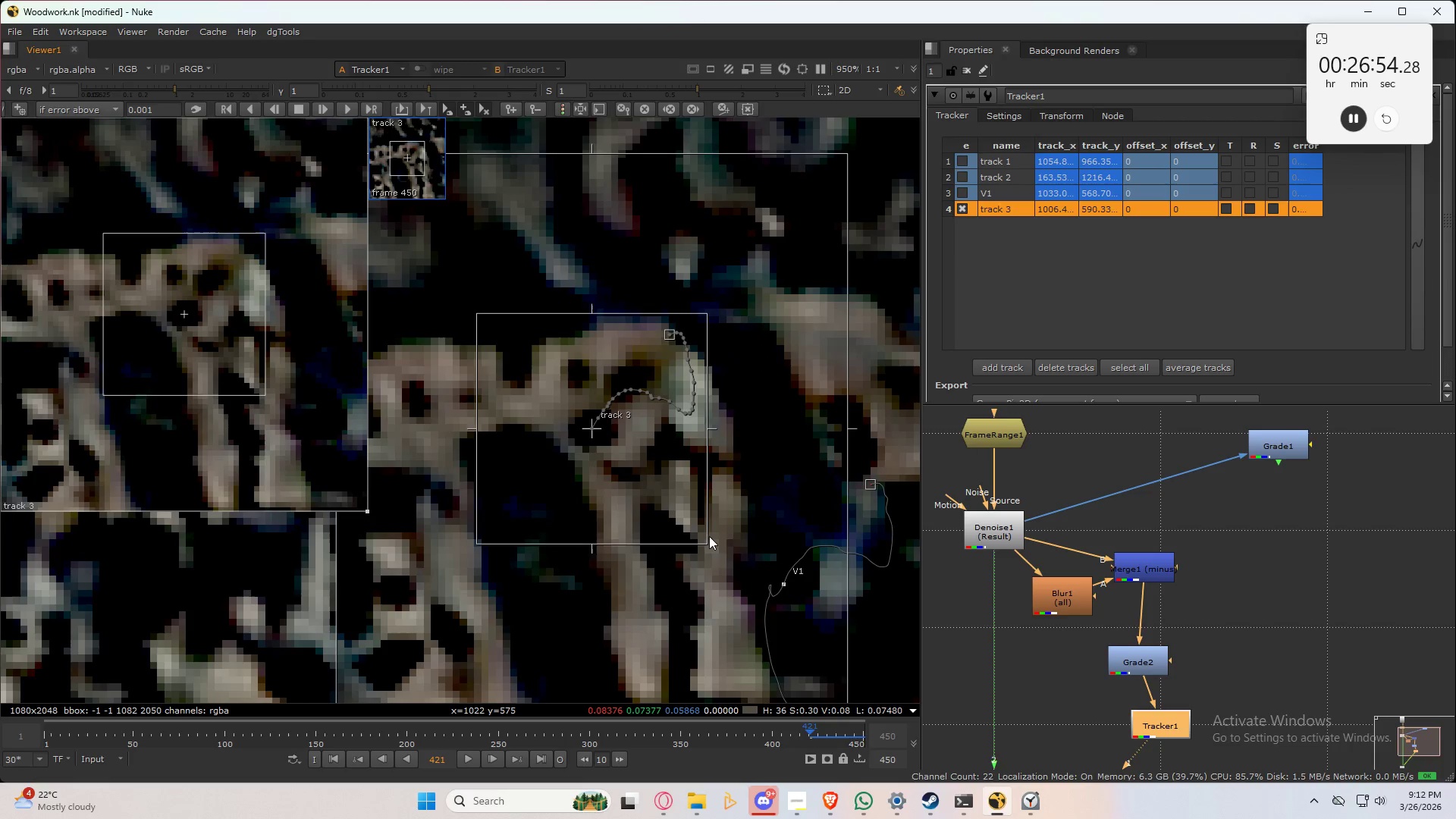 
left_click_drag(start_coordinate=[705, 542], to_coordinate=[645, 477])
 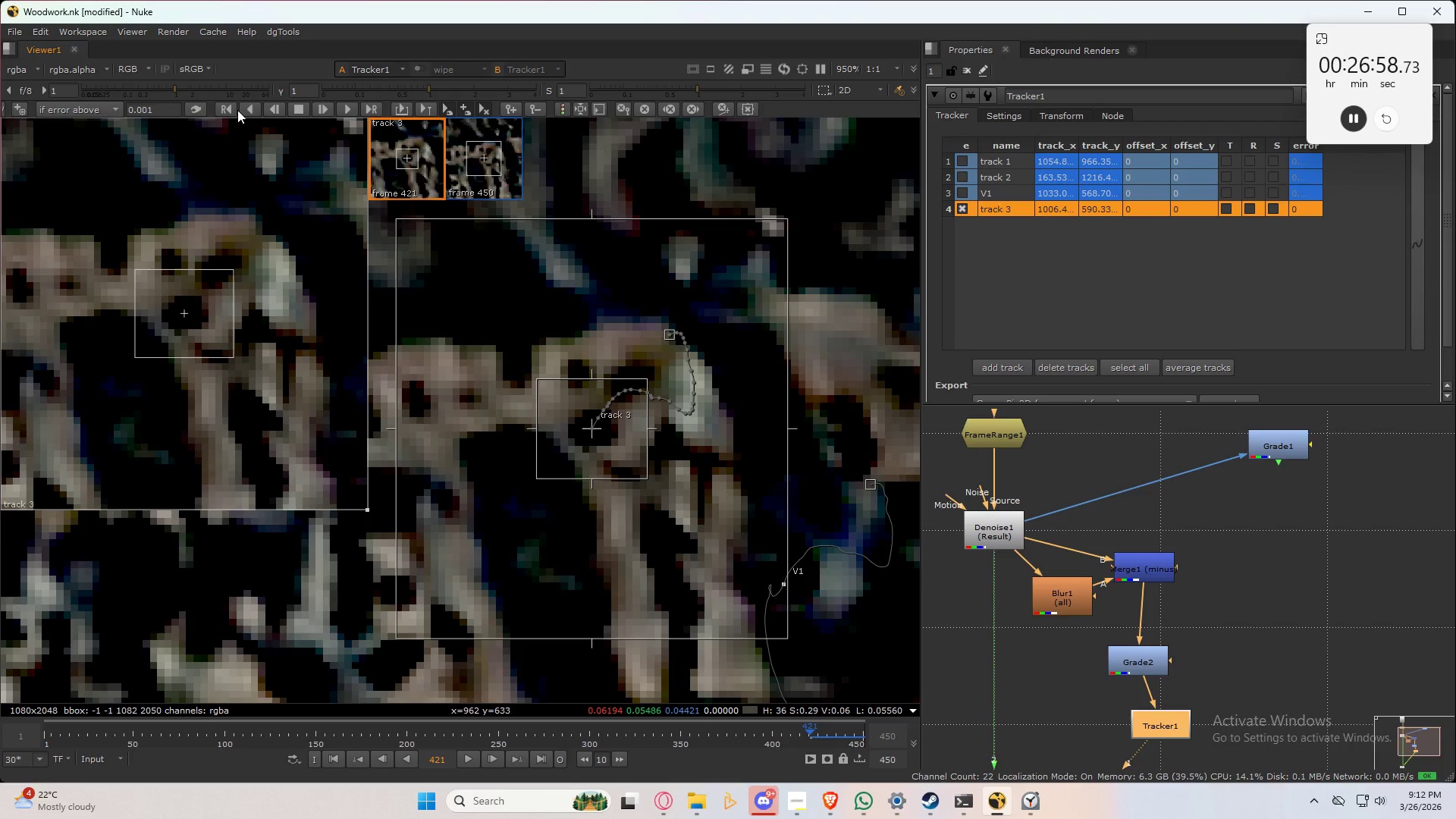 
left_click([249, 106])
 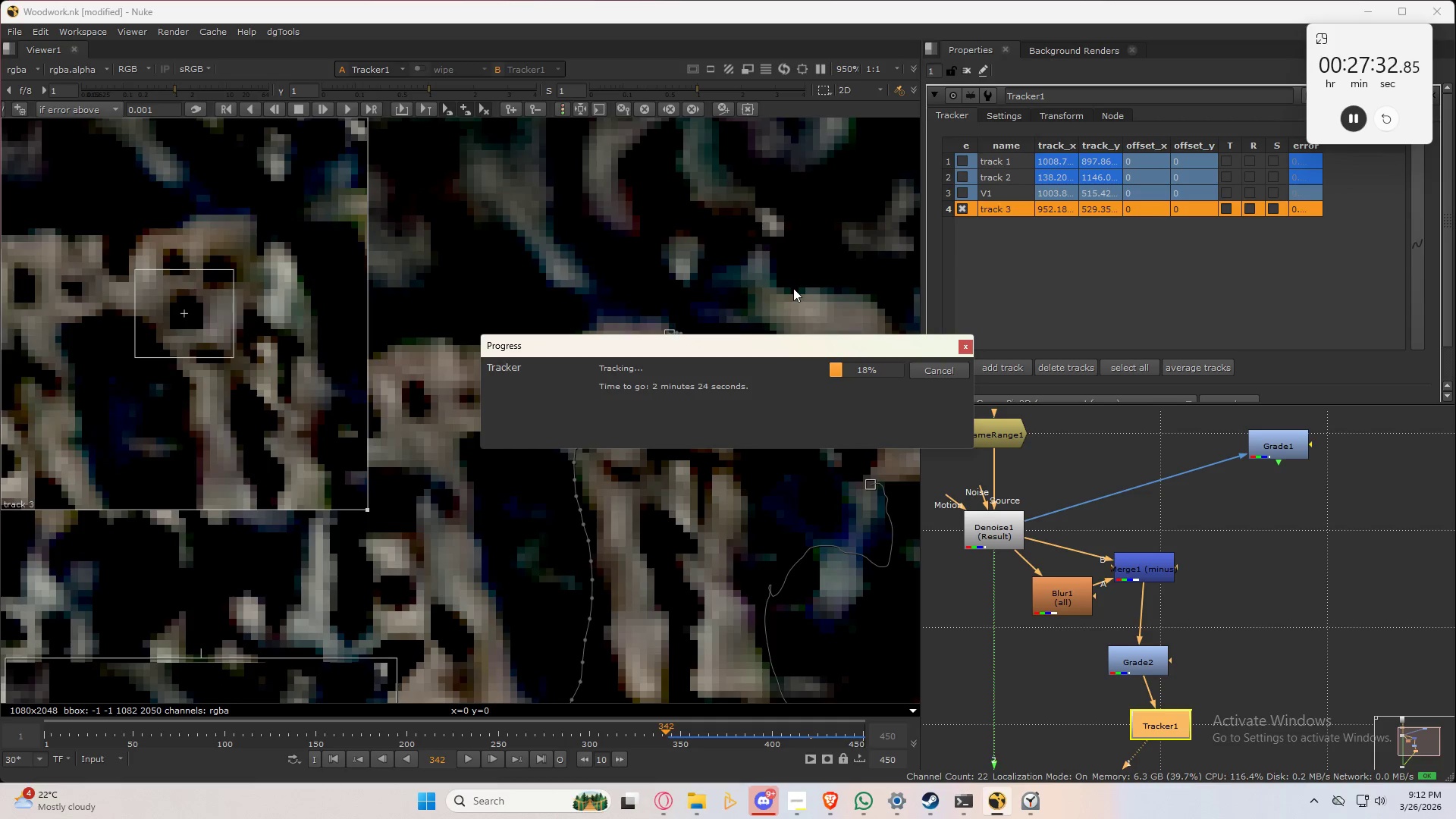 
wait(38.45)
 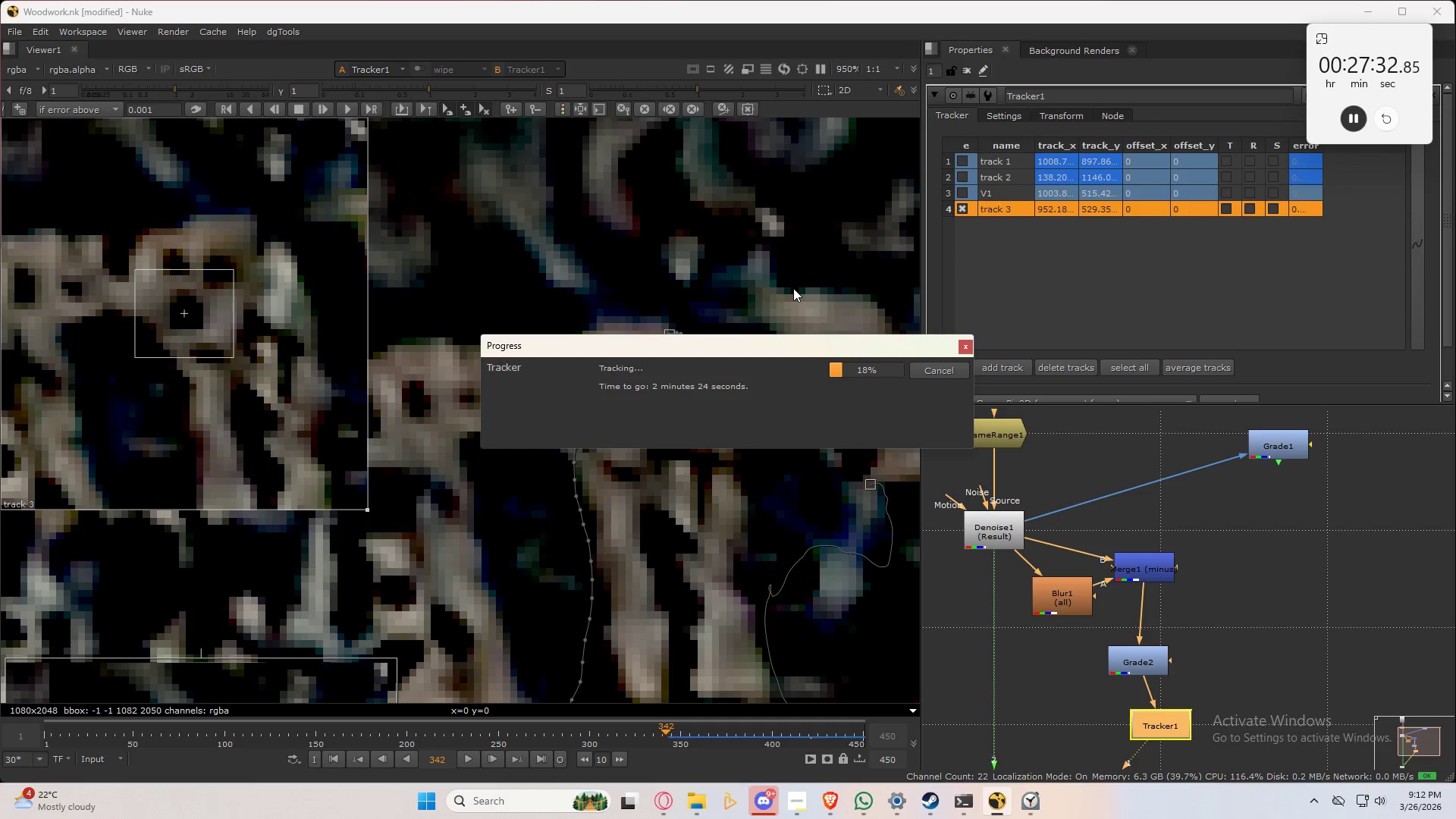 
scroll: coordinate [1171, 551], scroll_direction: down, amount: 2.0
 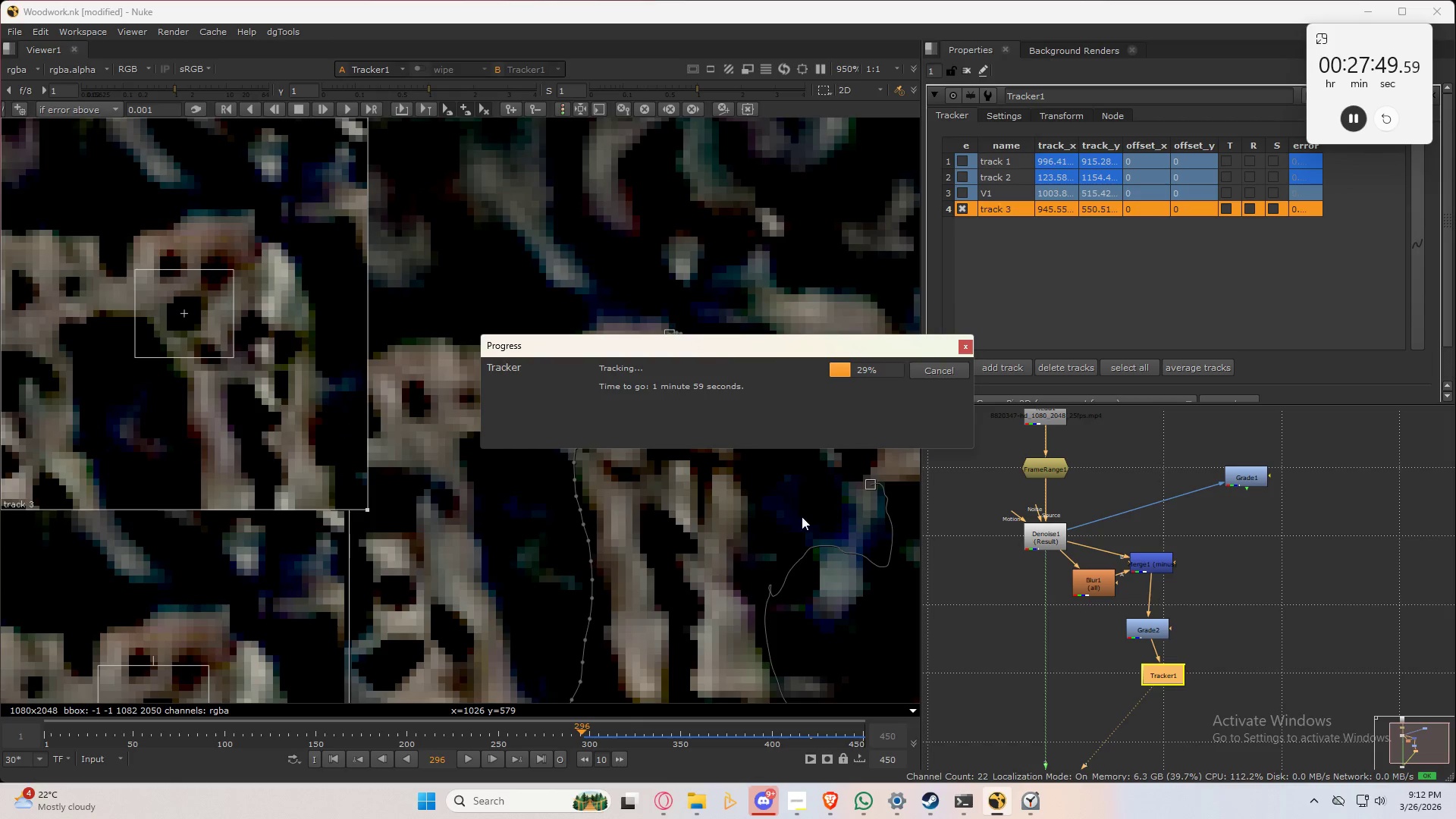 
wait(15.89)
 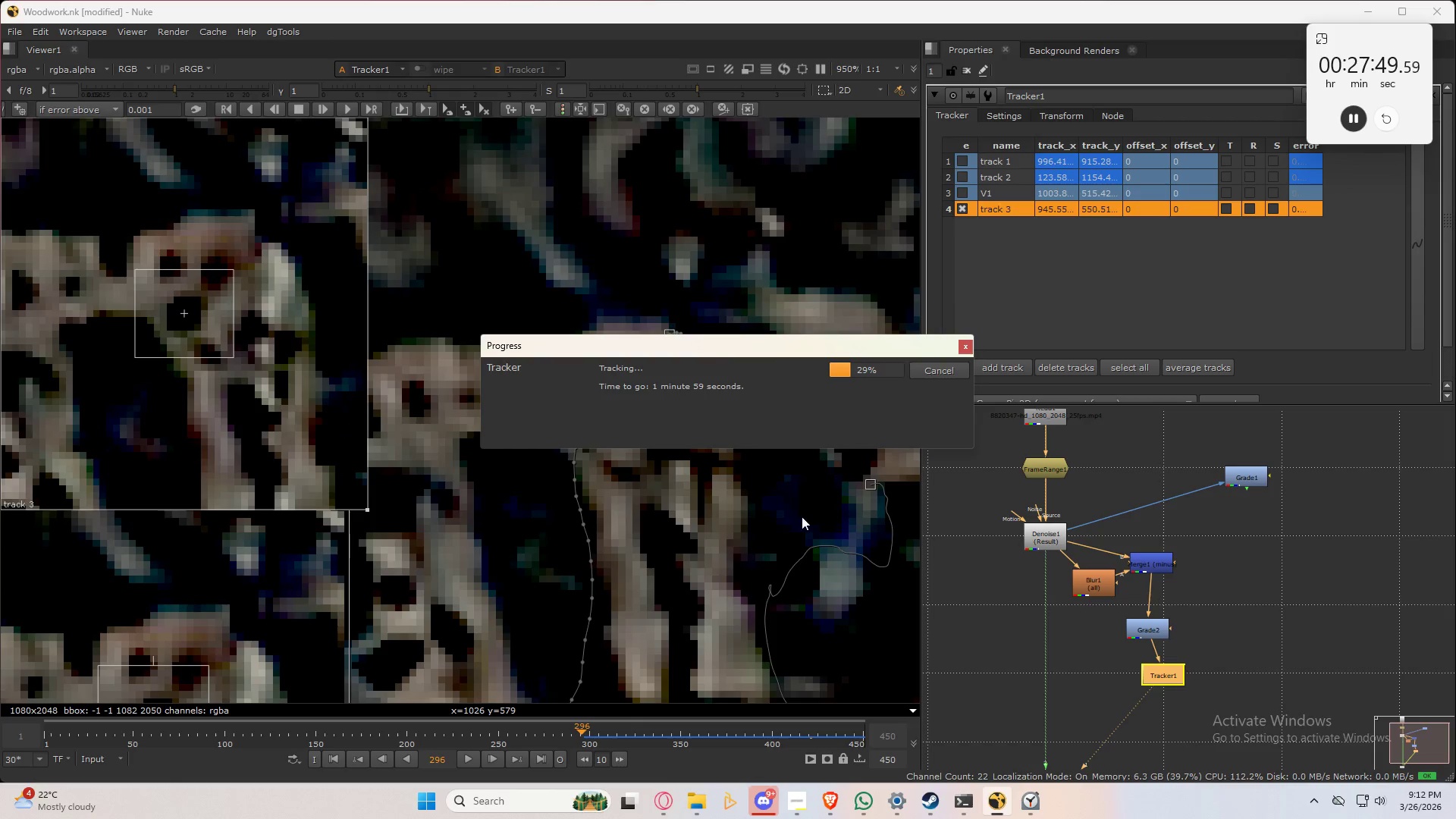 
left_click([937, 366])
 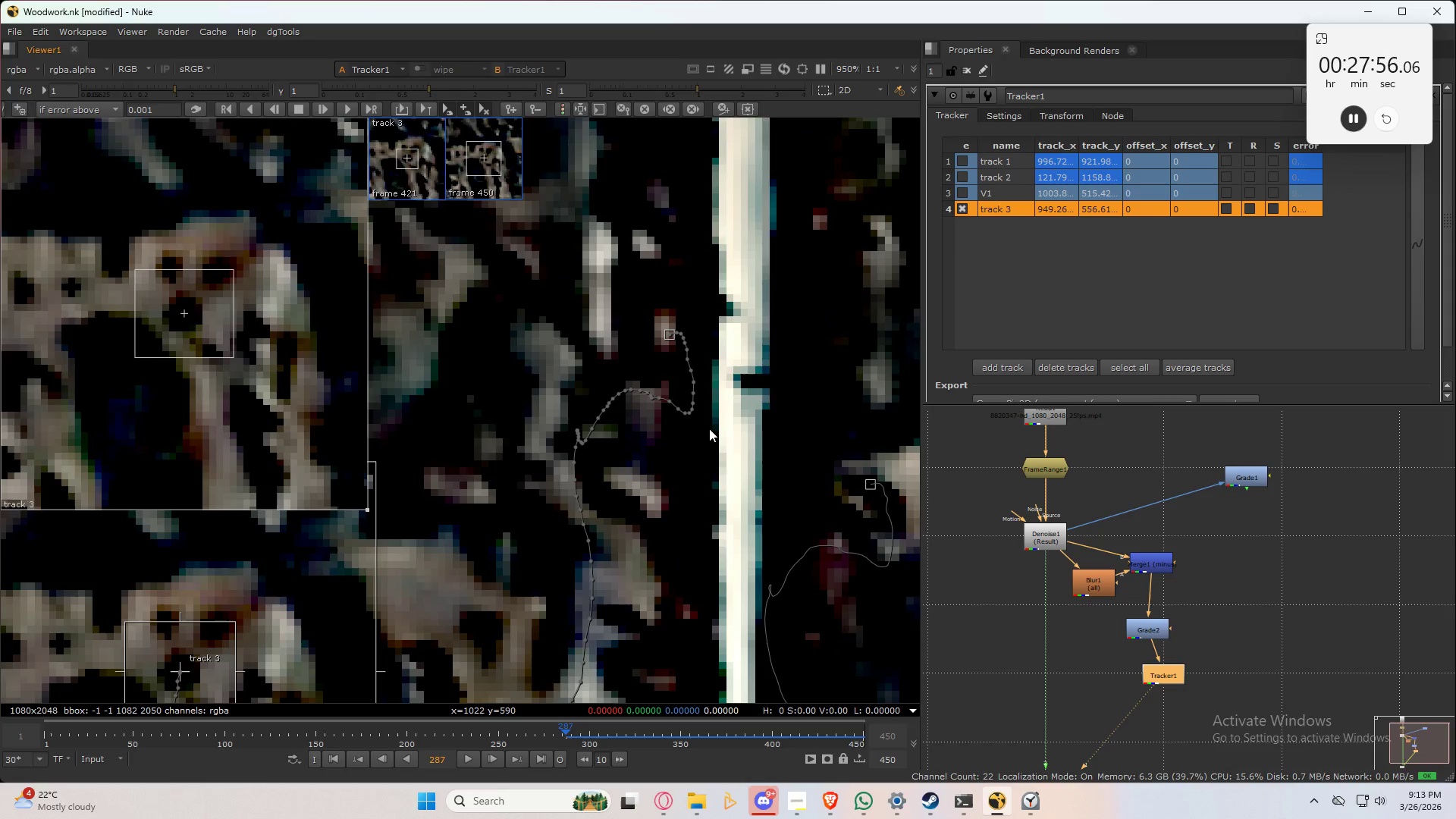 
key(Control+S)
 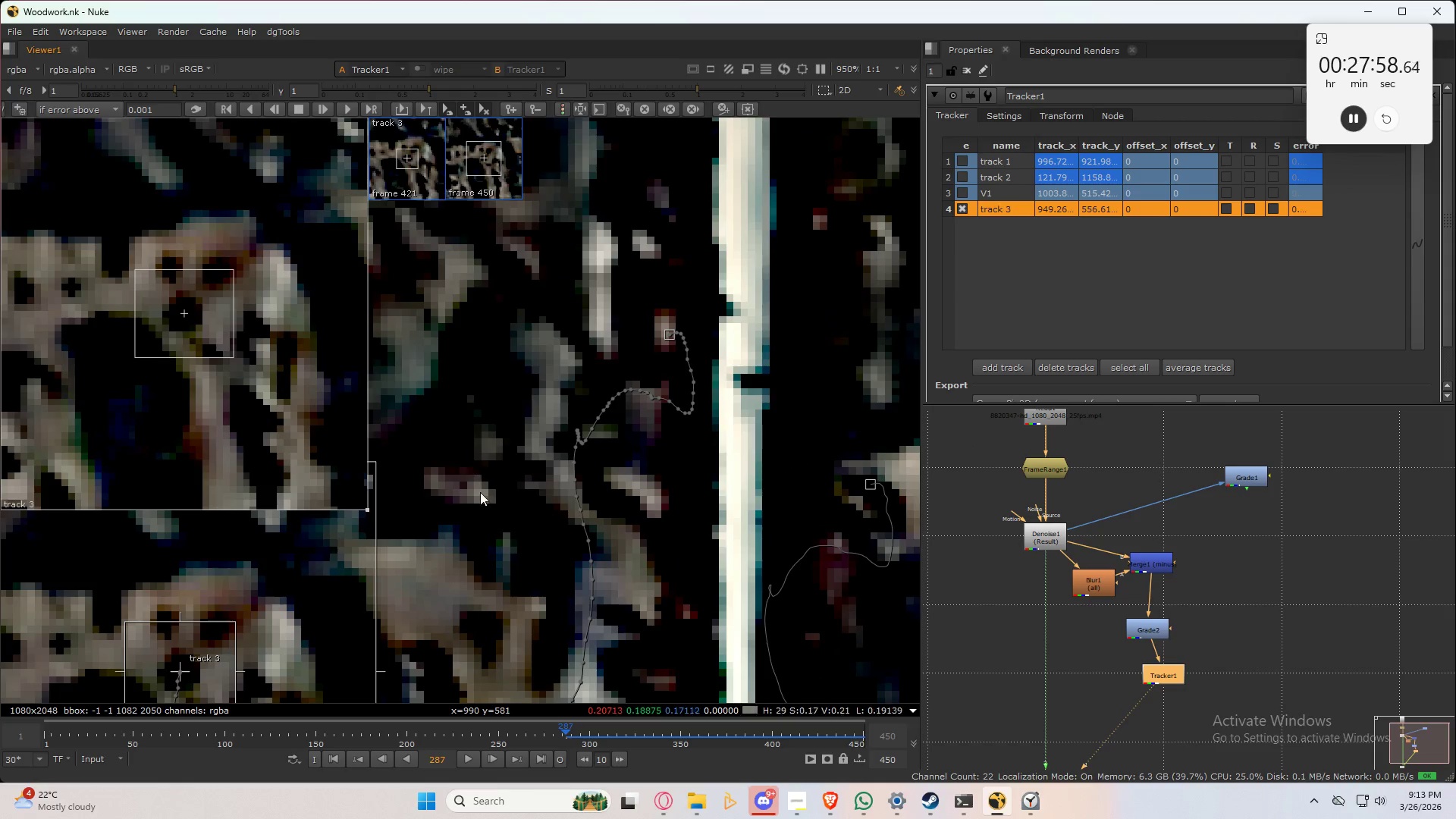 
scroll: coordinate [479, 519], scroll_direction: down, amount: 2.0
 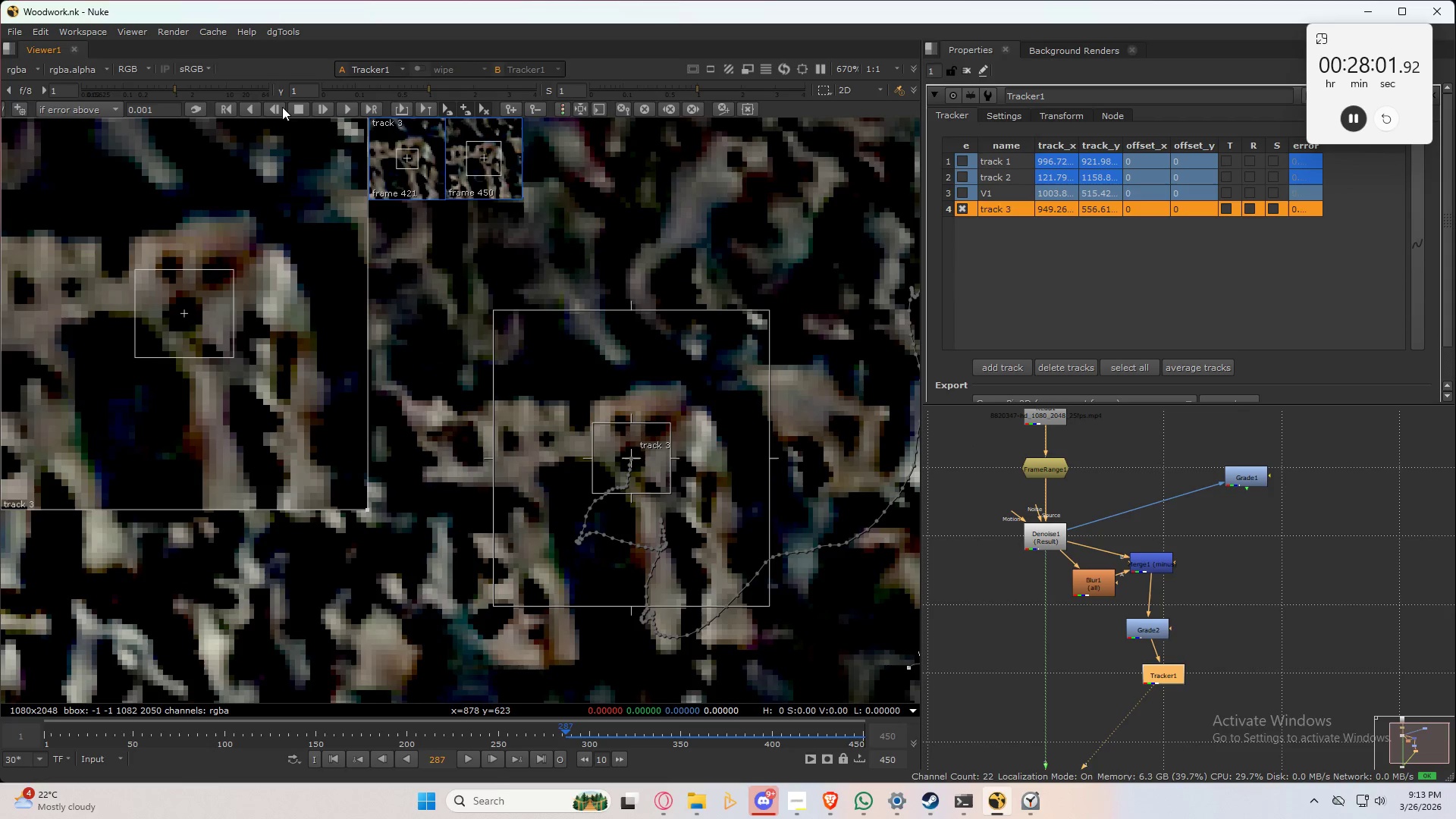 
type(xxxx)
 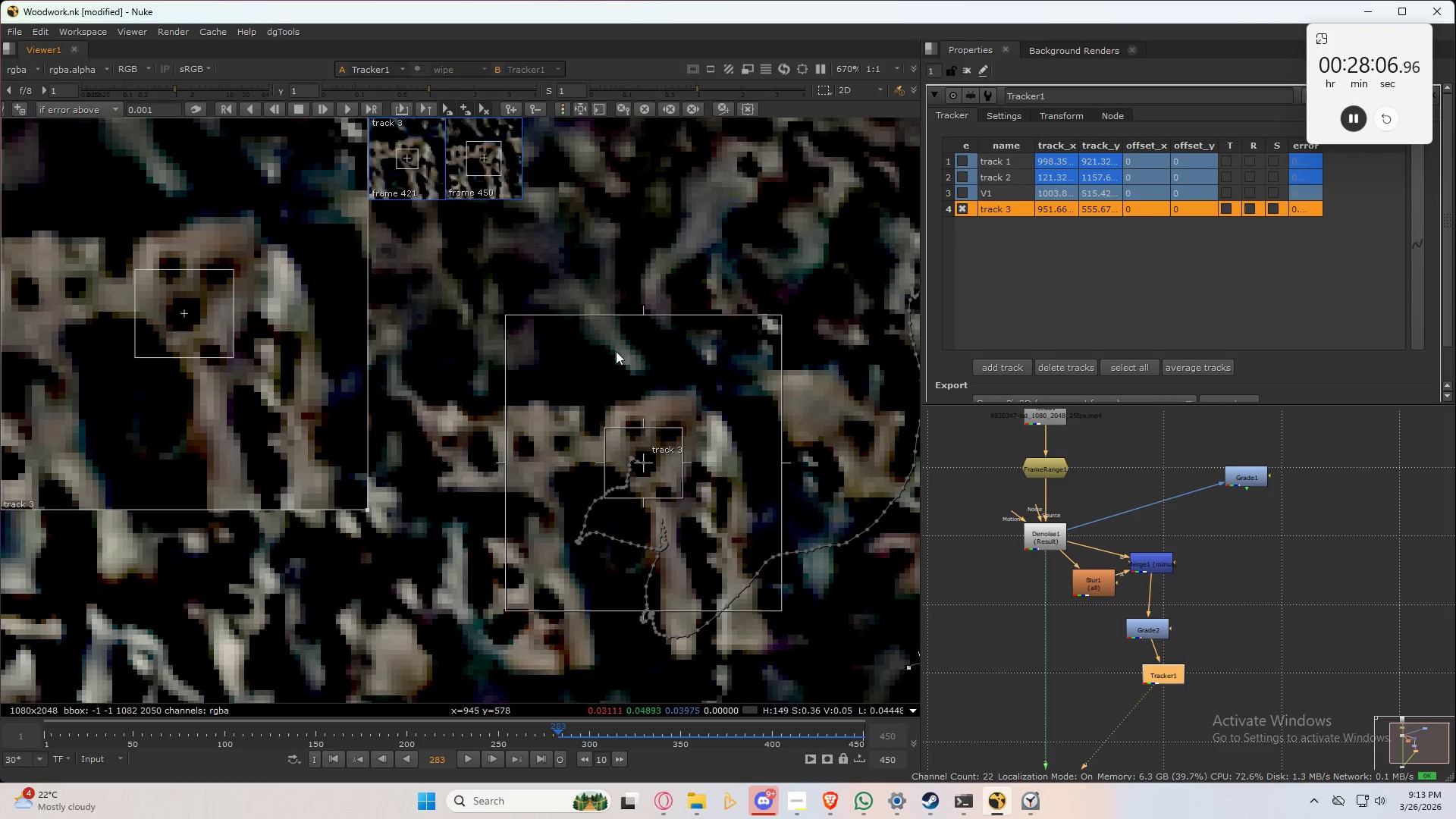 
type(xxxxxxxxxx)
 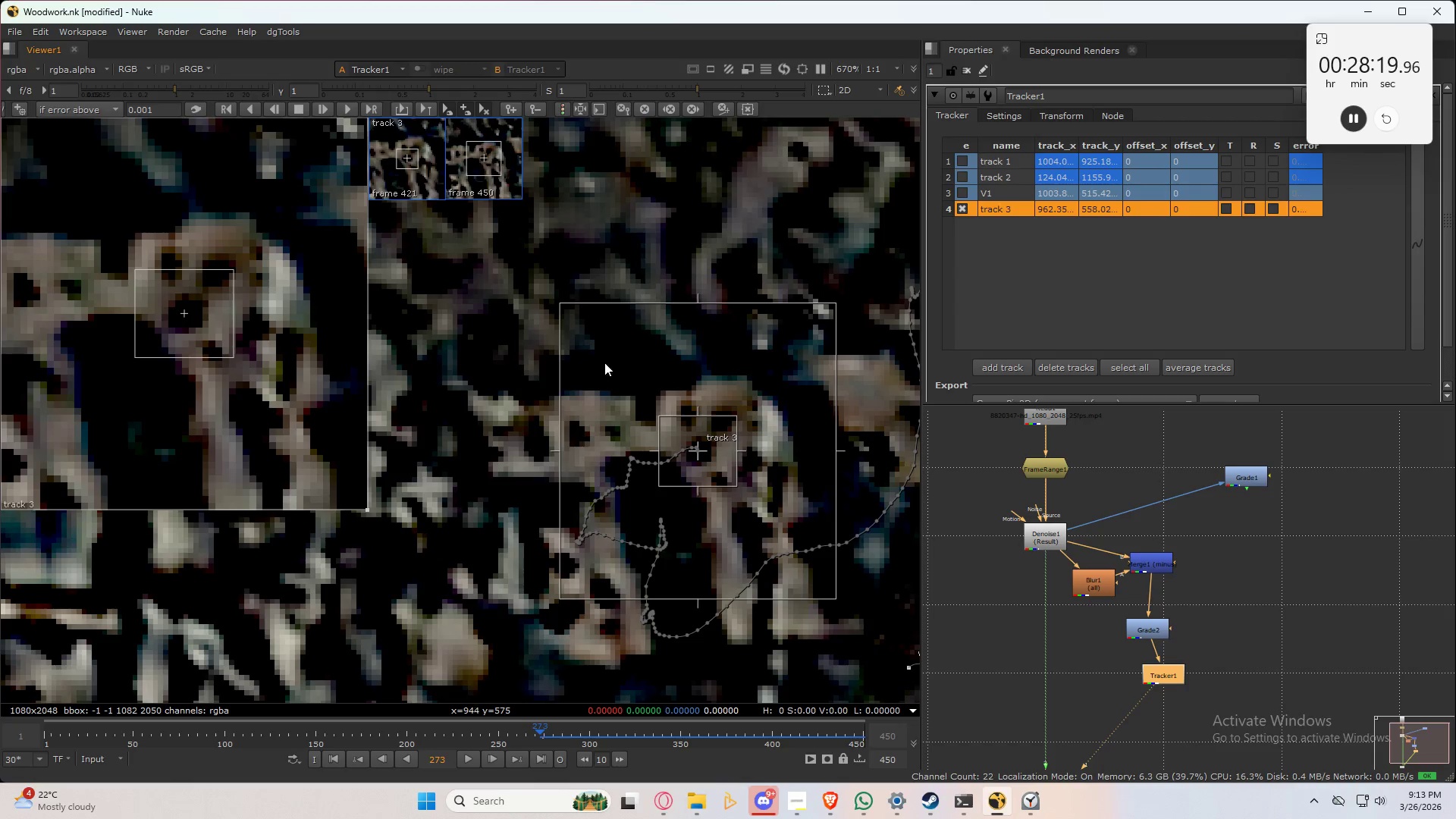 
type(xxxxxxxxxxxxxxxx)
 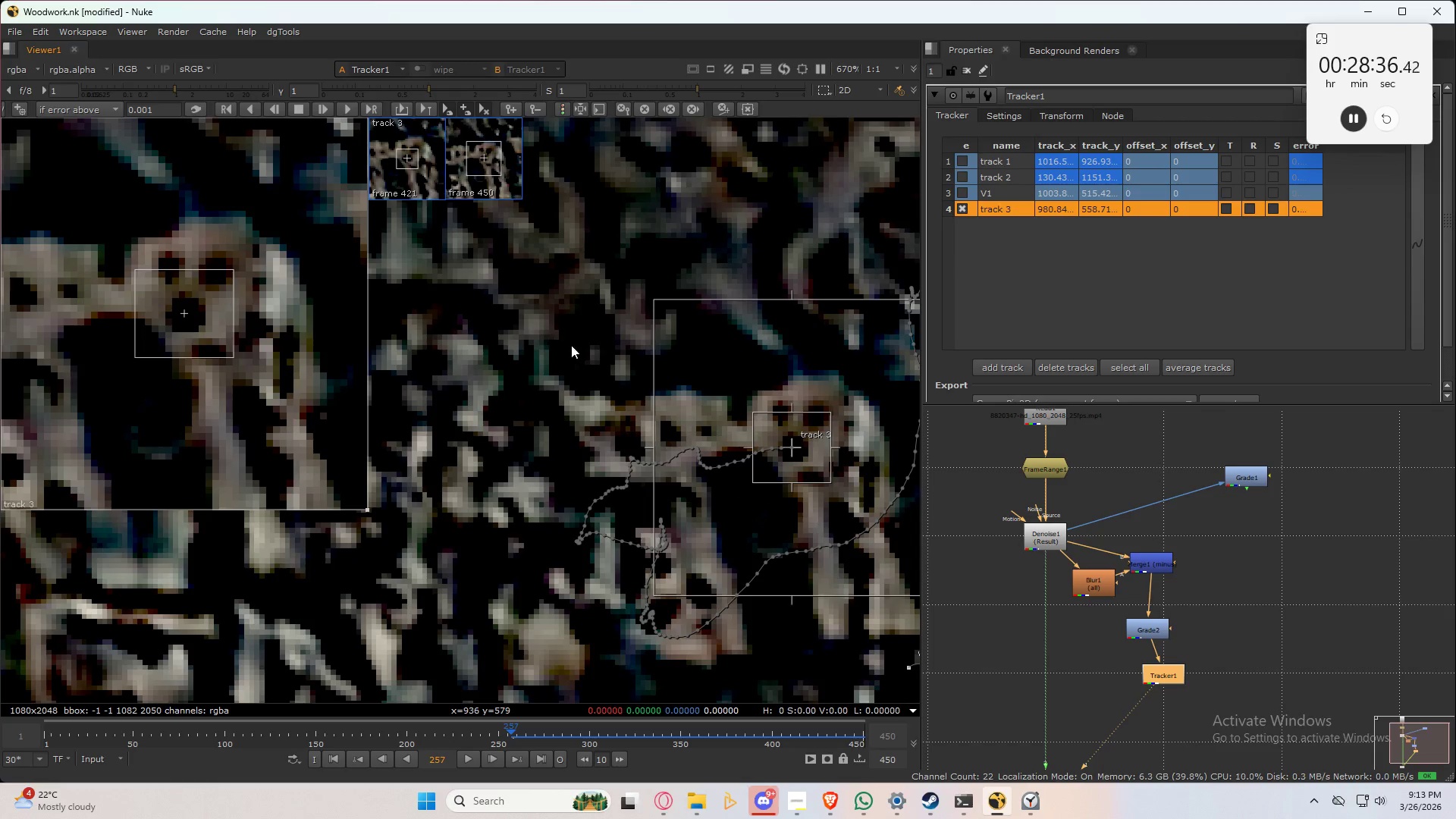 
type(xxxxxxxxxxxxxxxxx)
 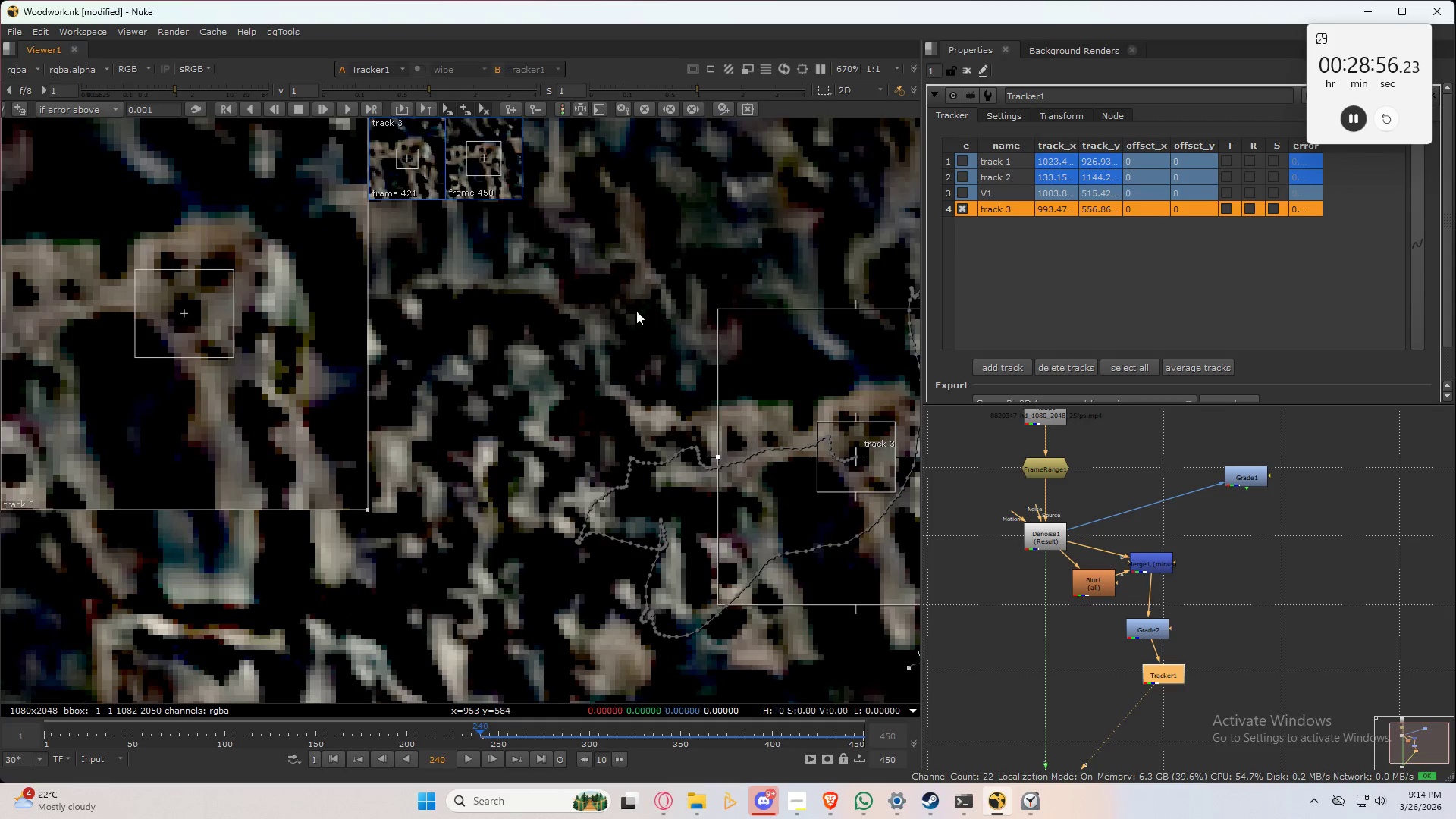 
type(xxx)
 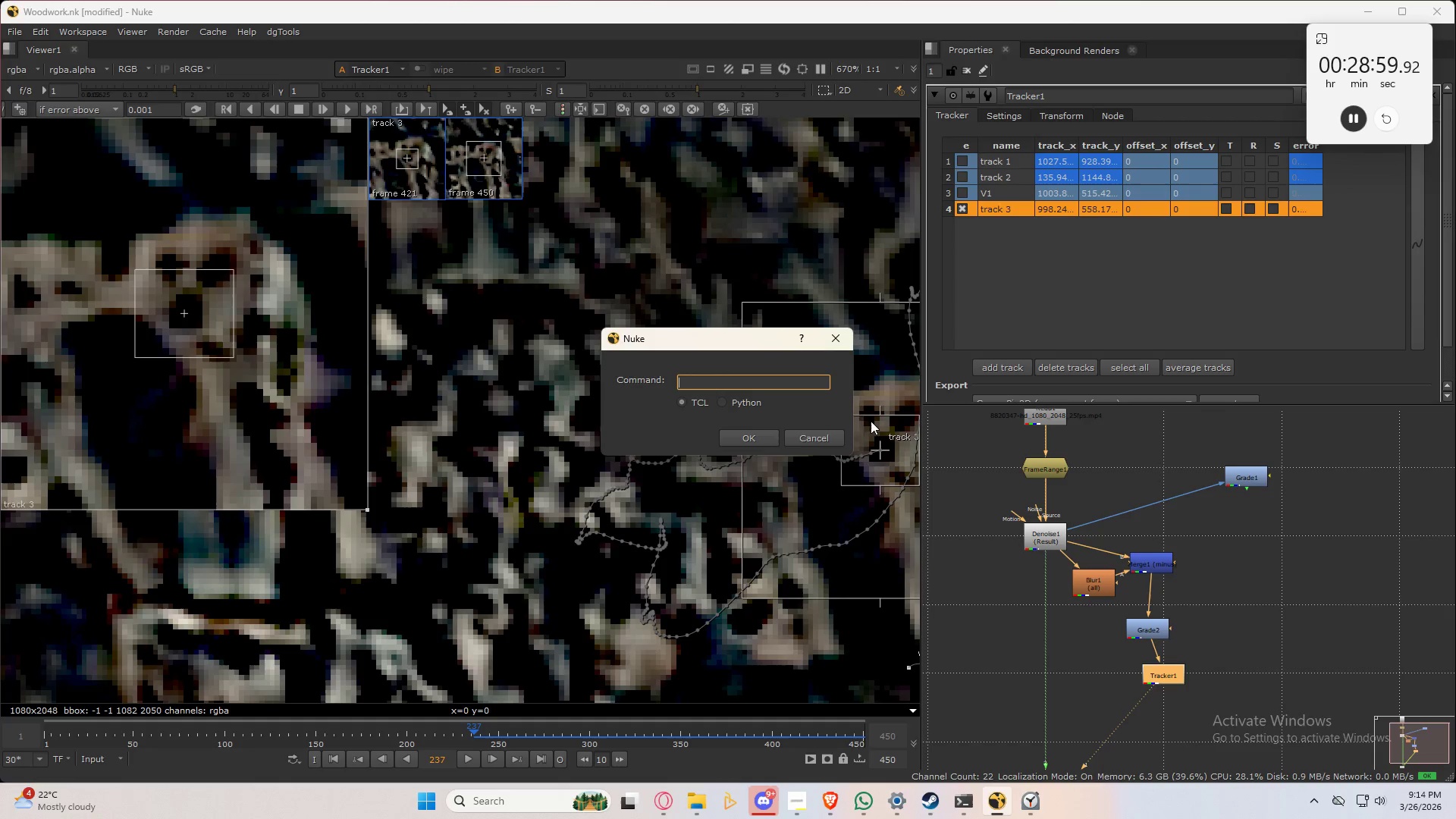 
left_click([833, 437])
 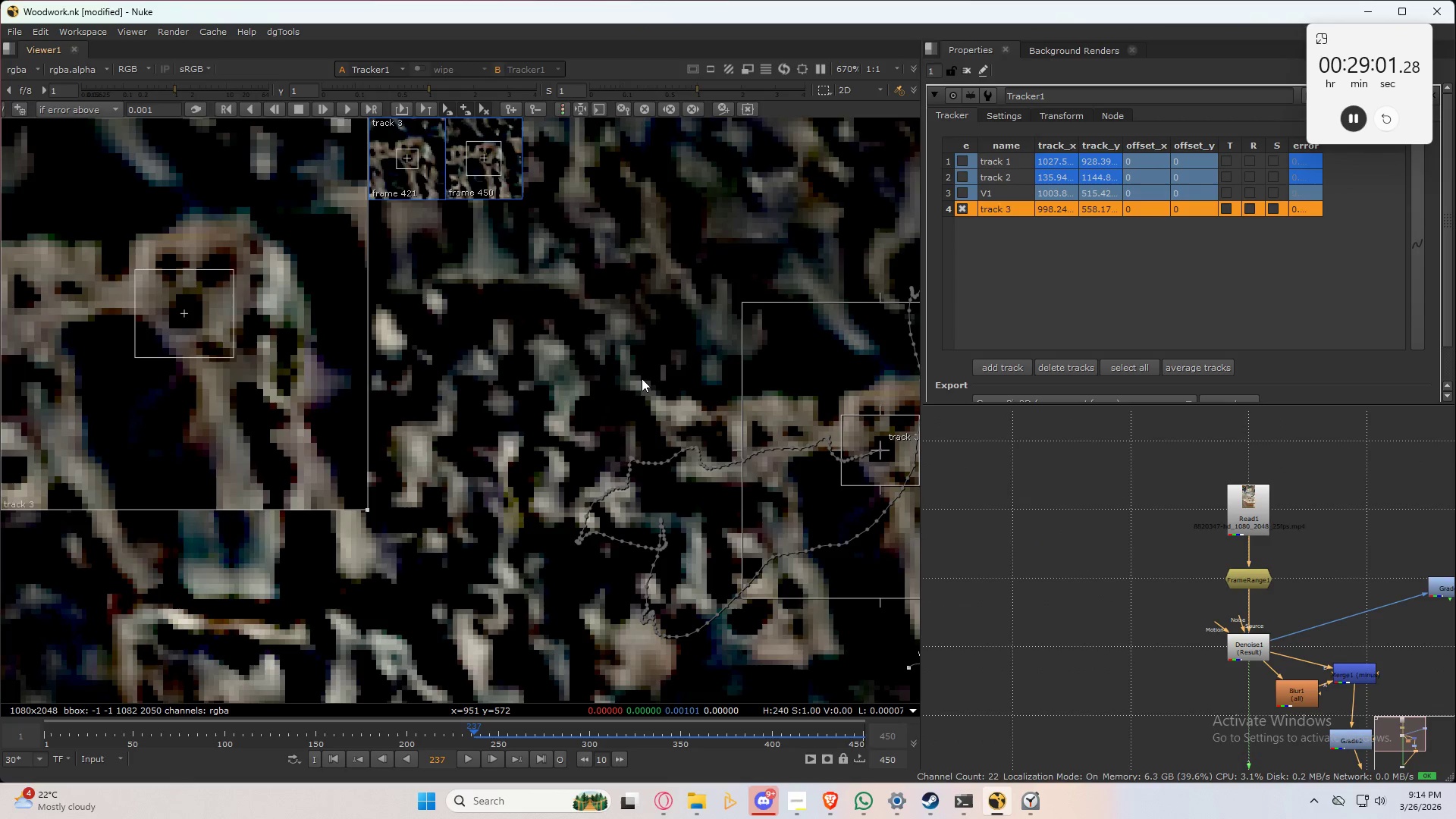 
type(xx)
 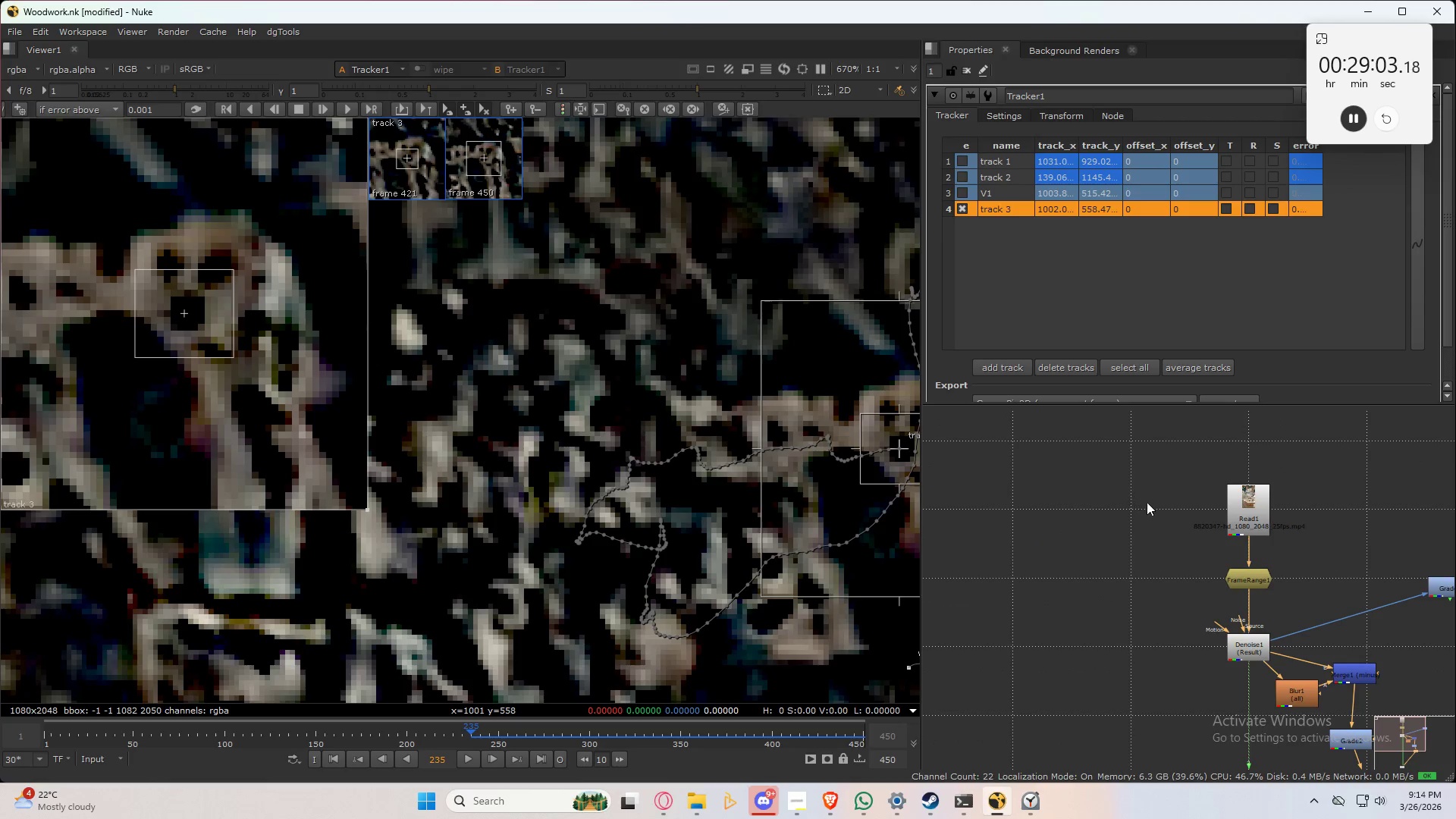 
key(X)
 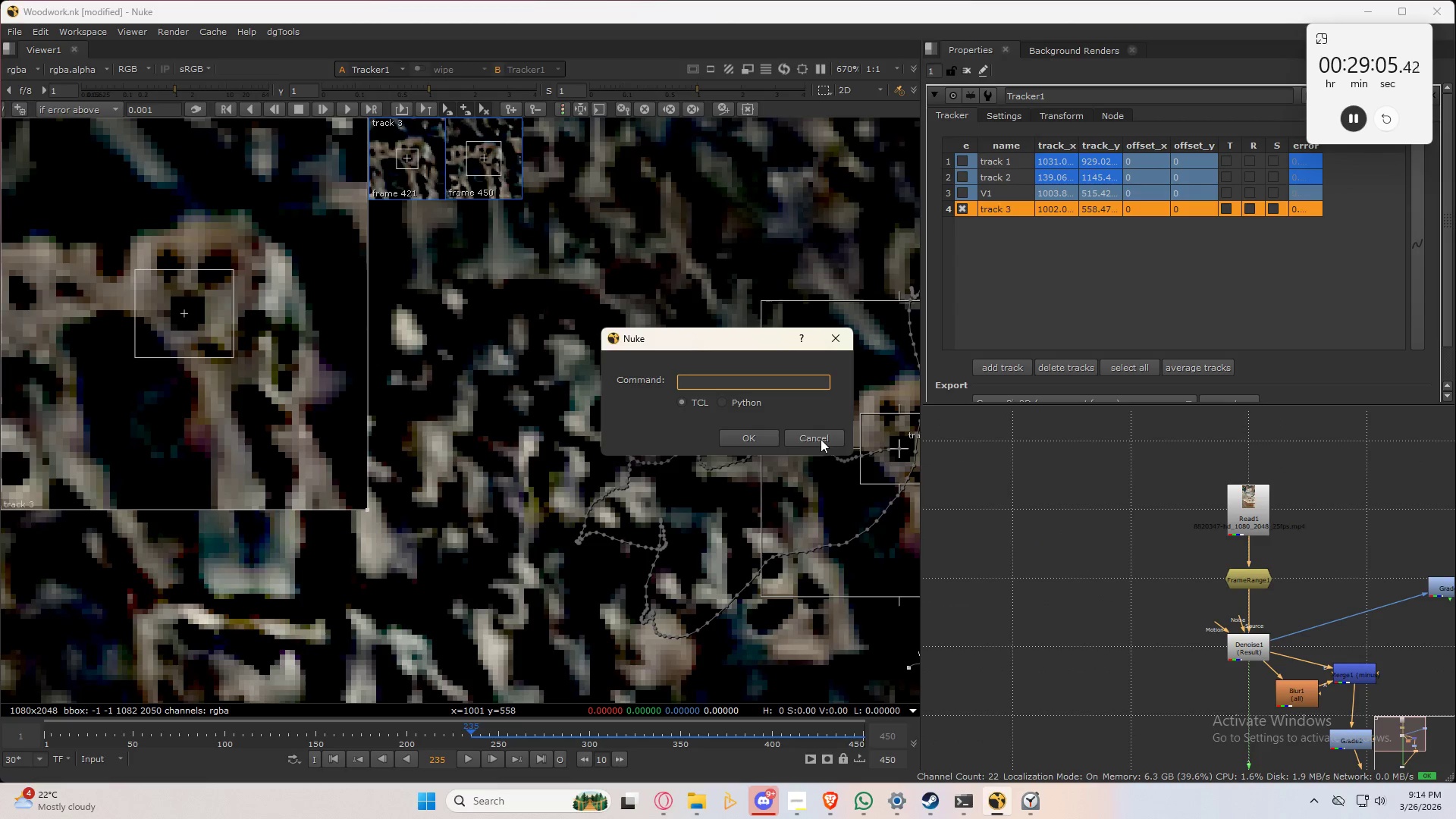 
type(xxxxxx)
 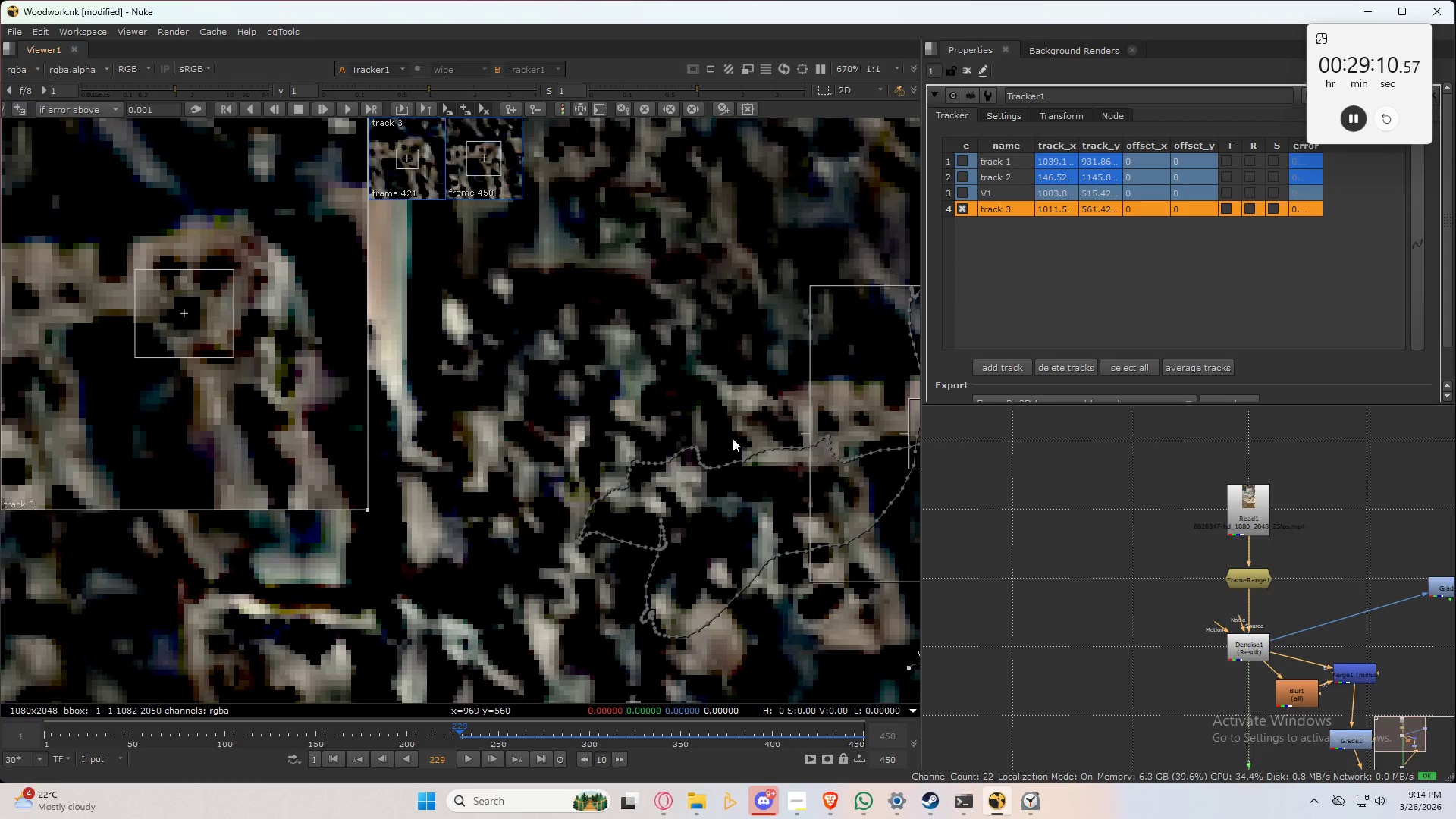 
key(X)
 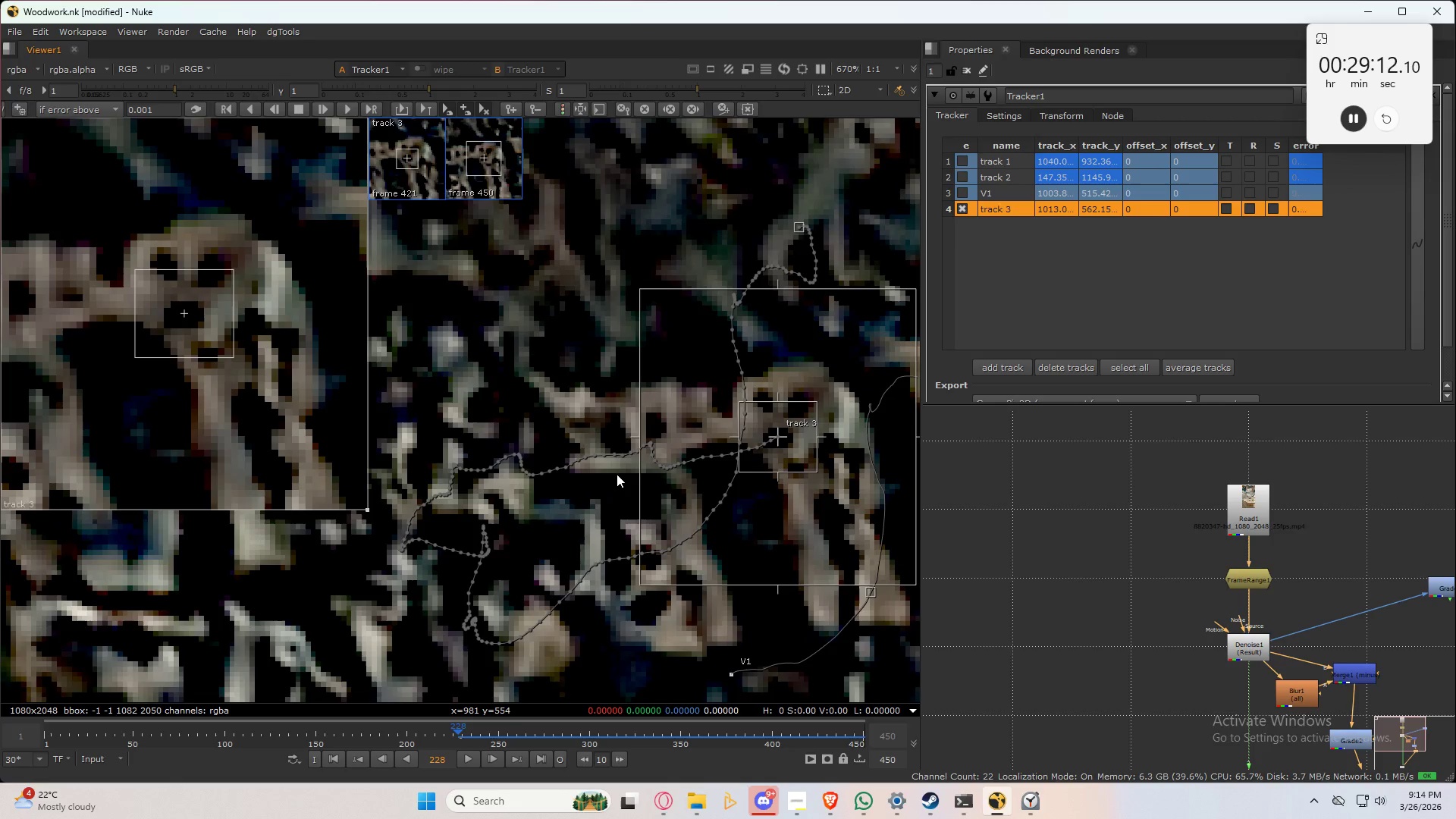 
scroll: coordinate [601, 479], scroll_direction: down, amount: 5.0
 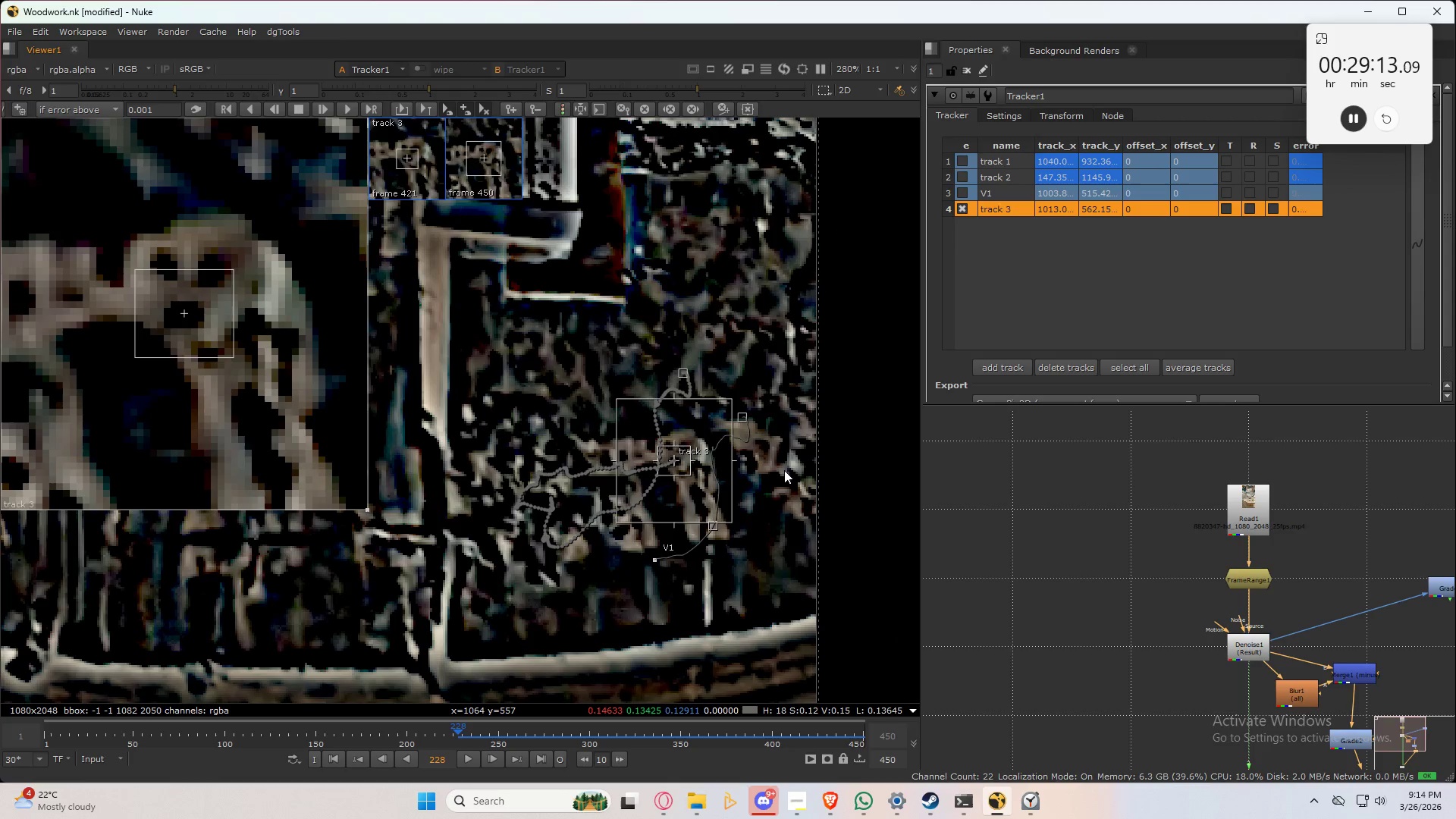 
type(xxxxxxxxxxxxx)
 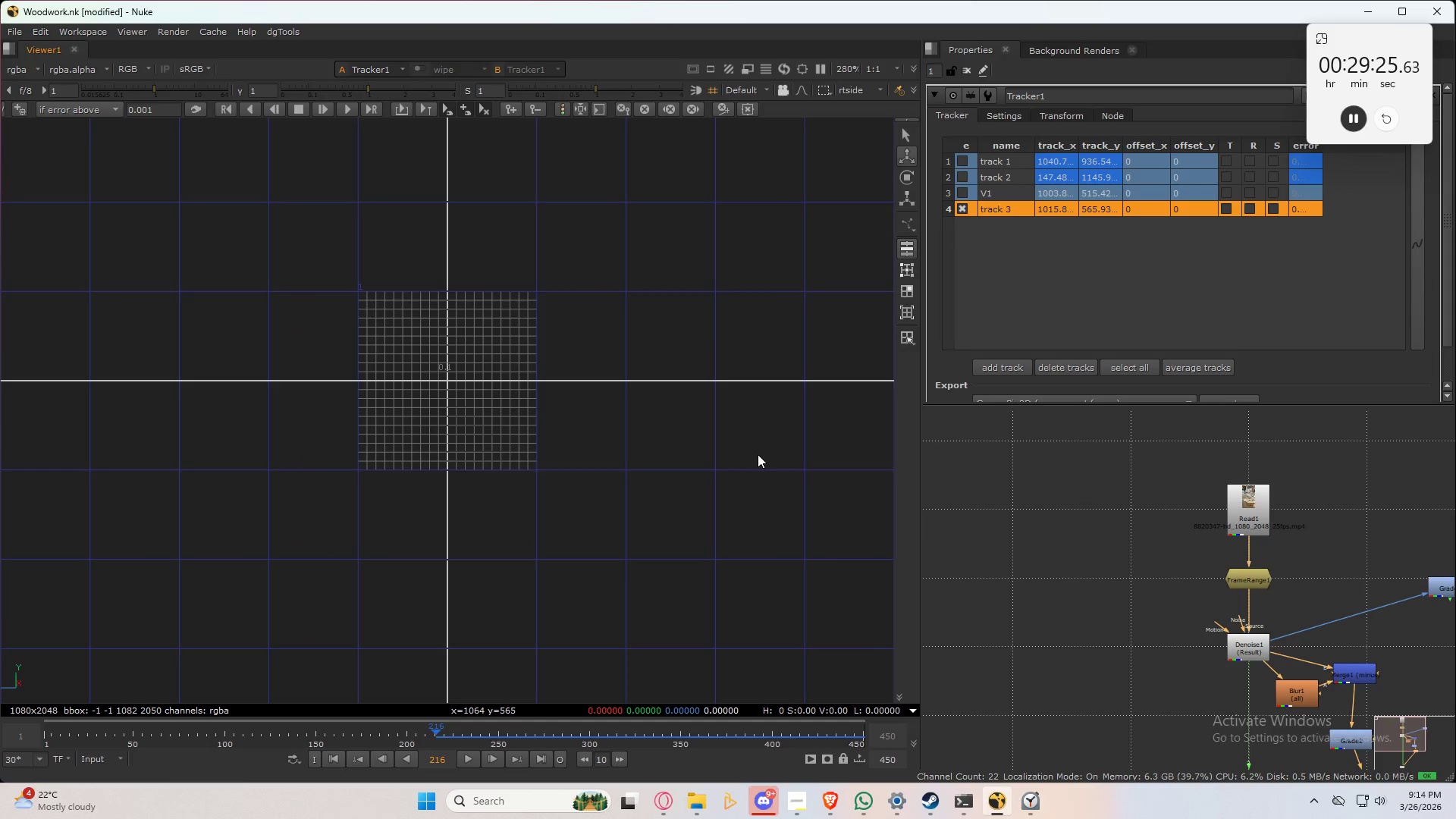 
key(Tab)
 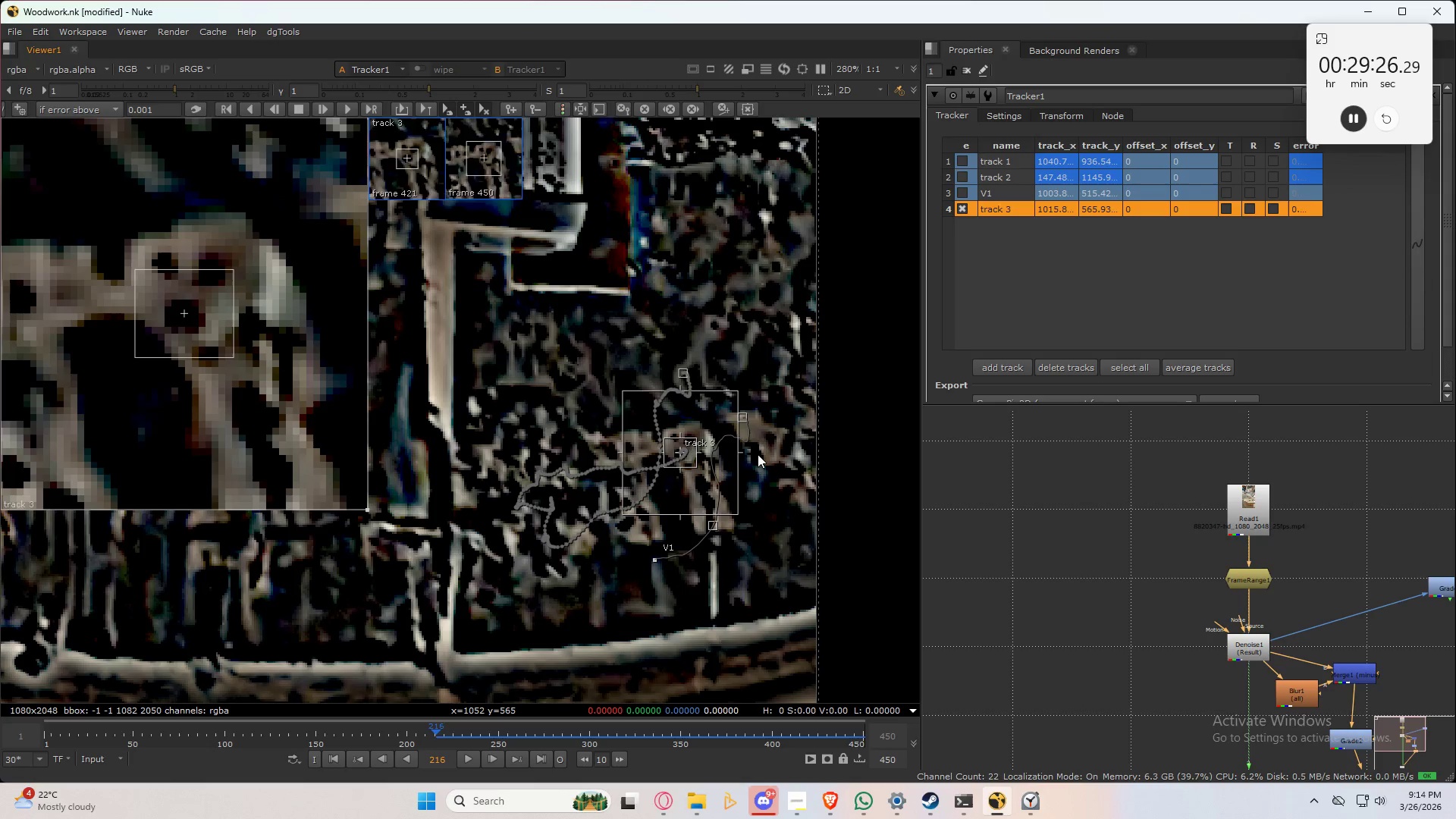 
key(X)
 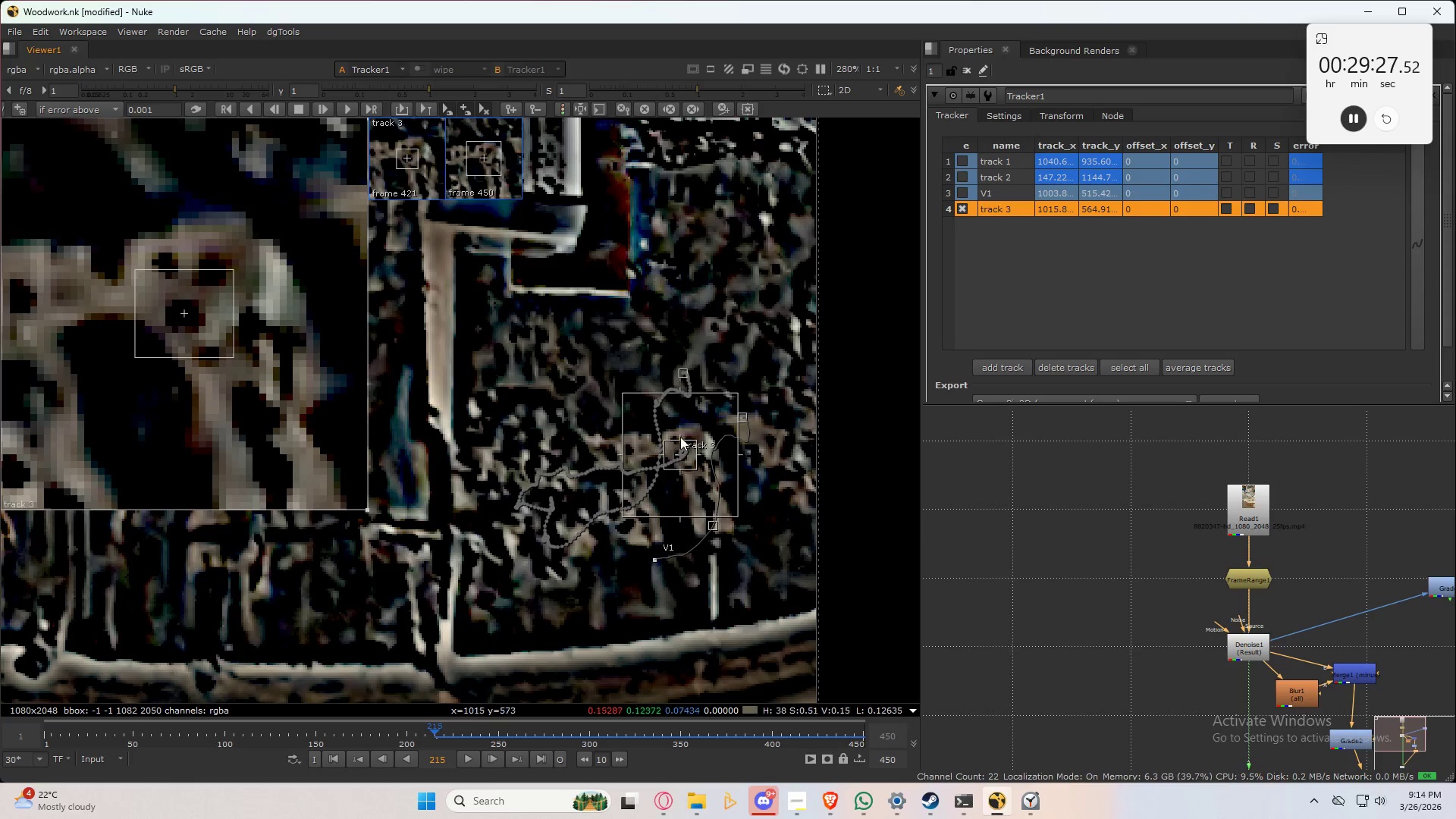 
type(xxxxxx)
key(Tab)
type(xx)
 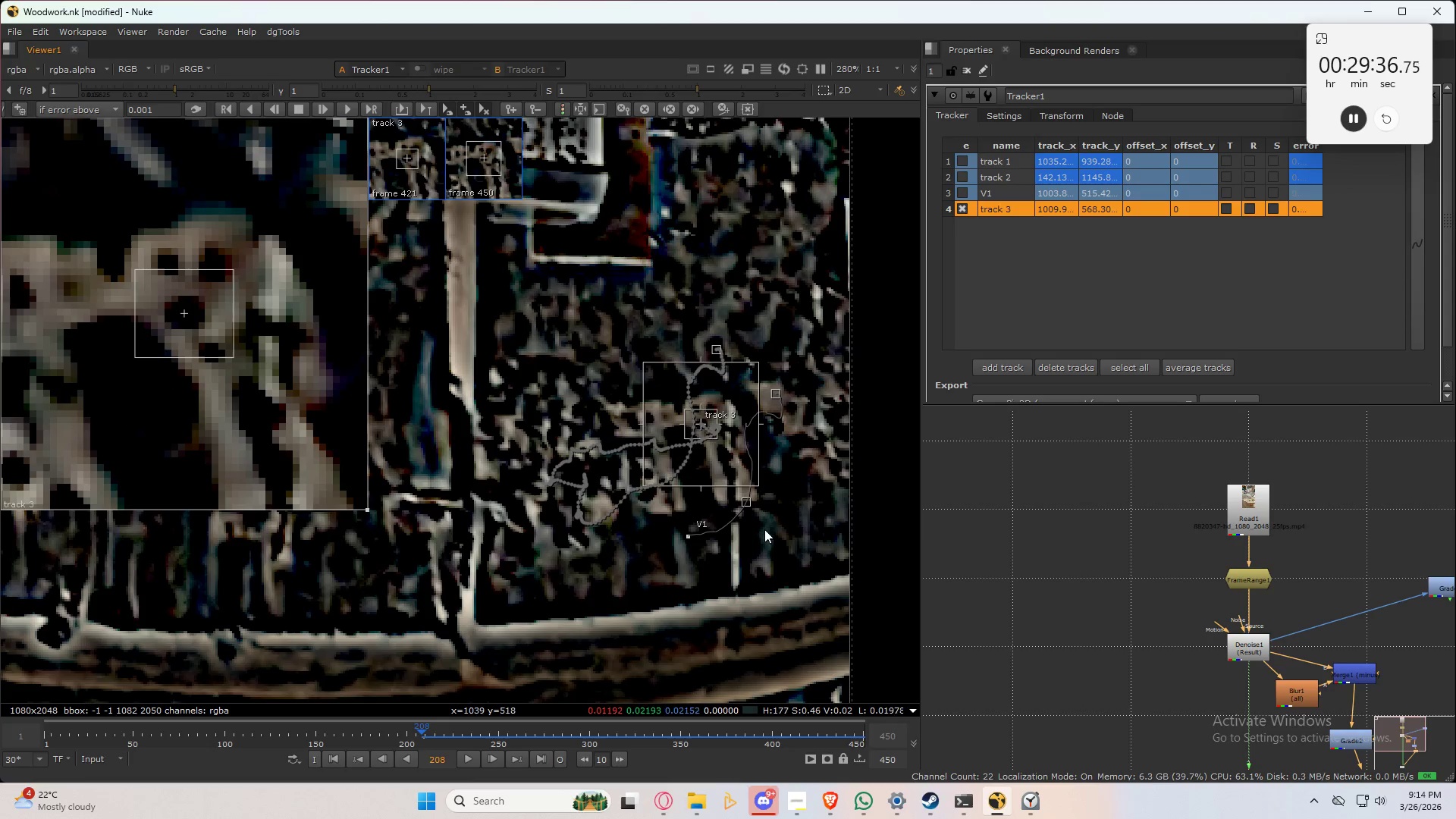 
type(xx)
 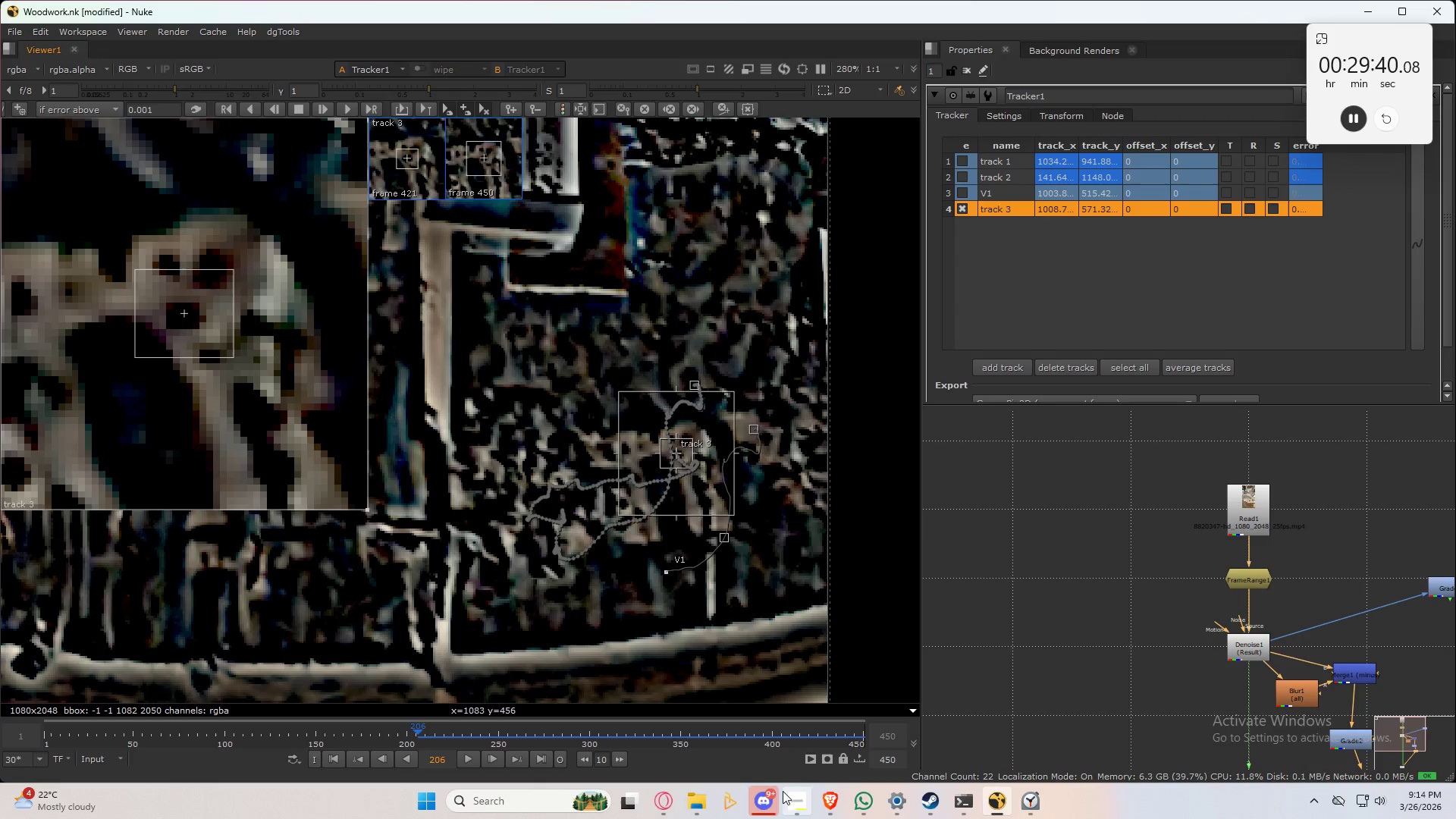 
left_click([798, 803])